 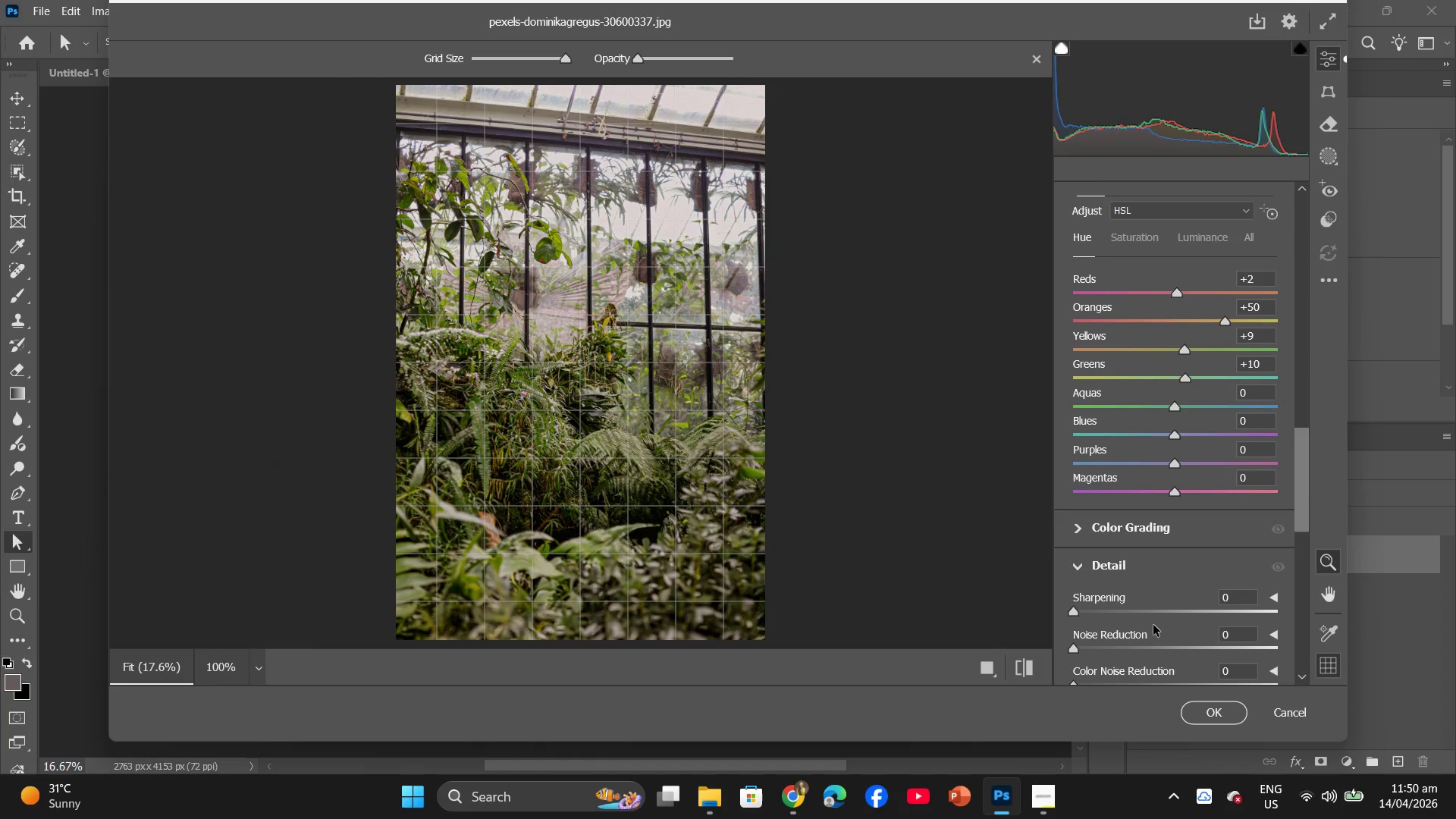 
scroll: coordinate [1114, 533], scroll_direction: down, amount: 1.0
 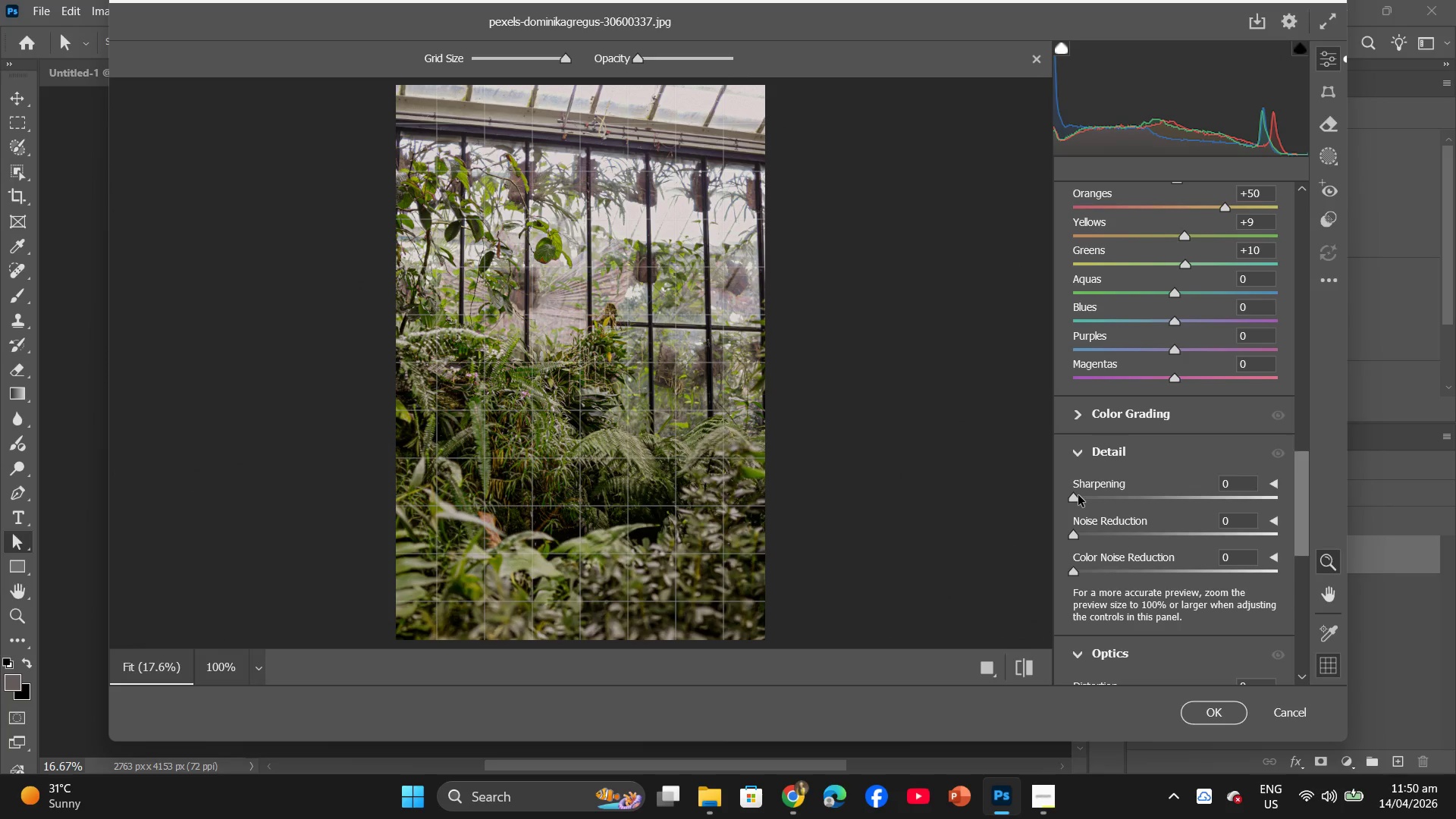 
left_click_drag(start_coordinate=[1074, 499], to_coordinate=[1109, 505])
 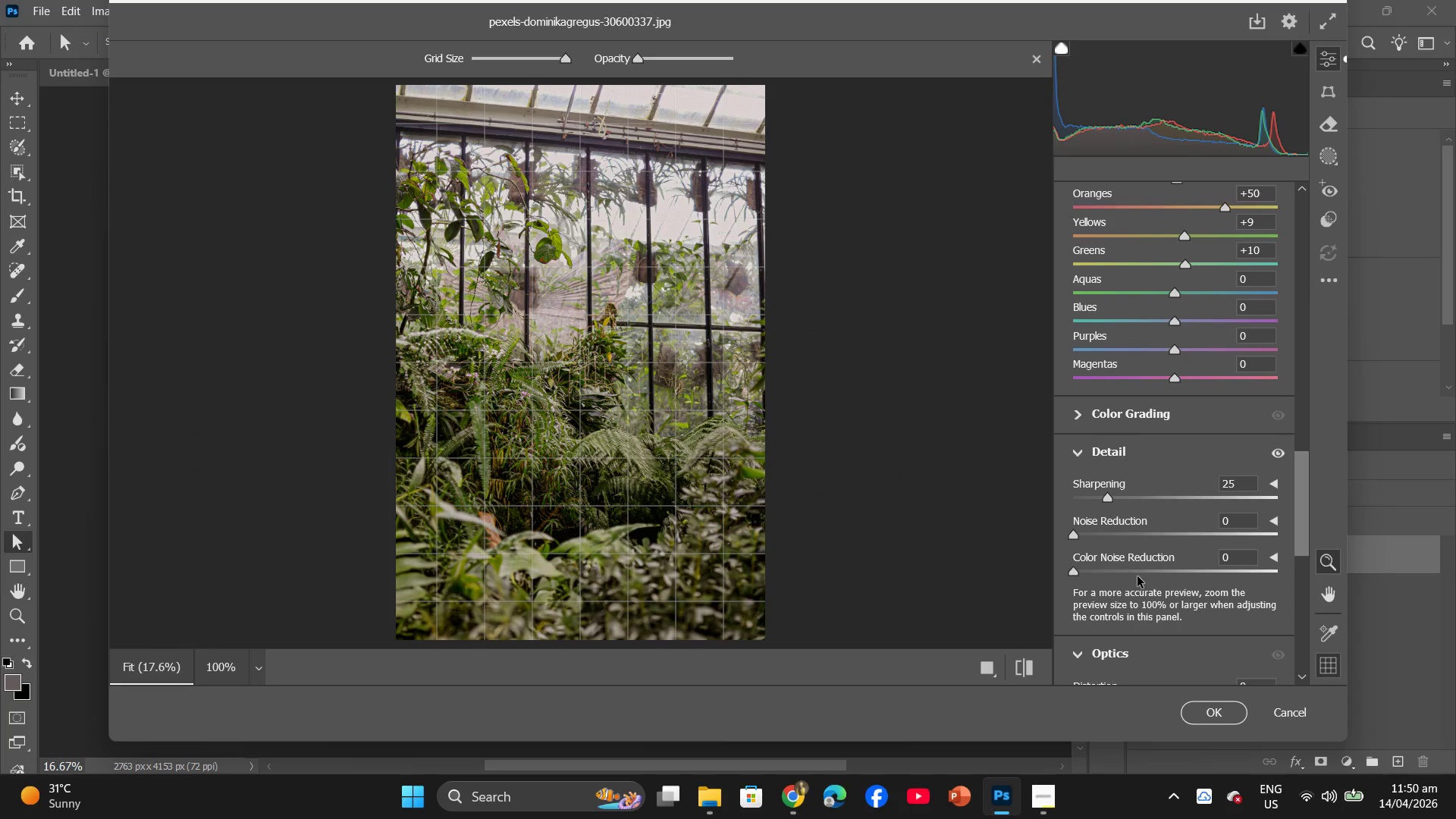 
scroll: coordinate [1117, 500], scroll_direction: down, amount: 11.0
 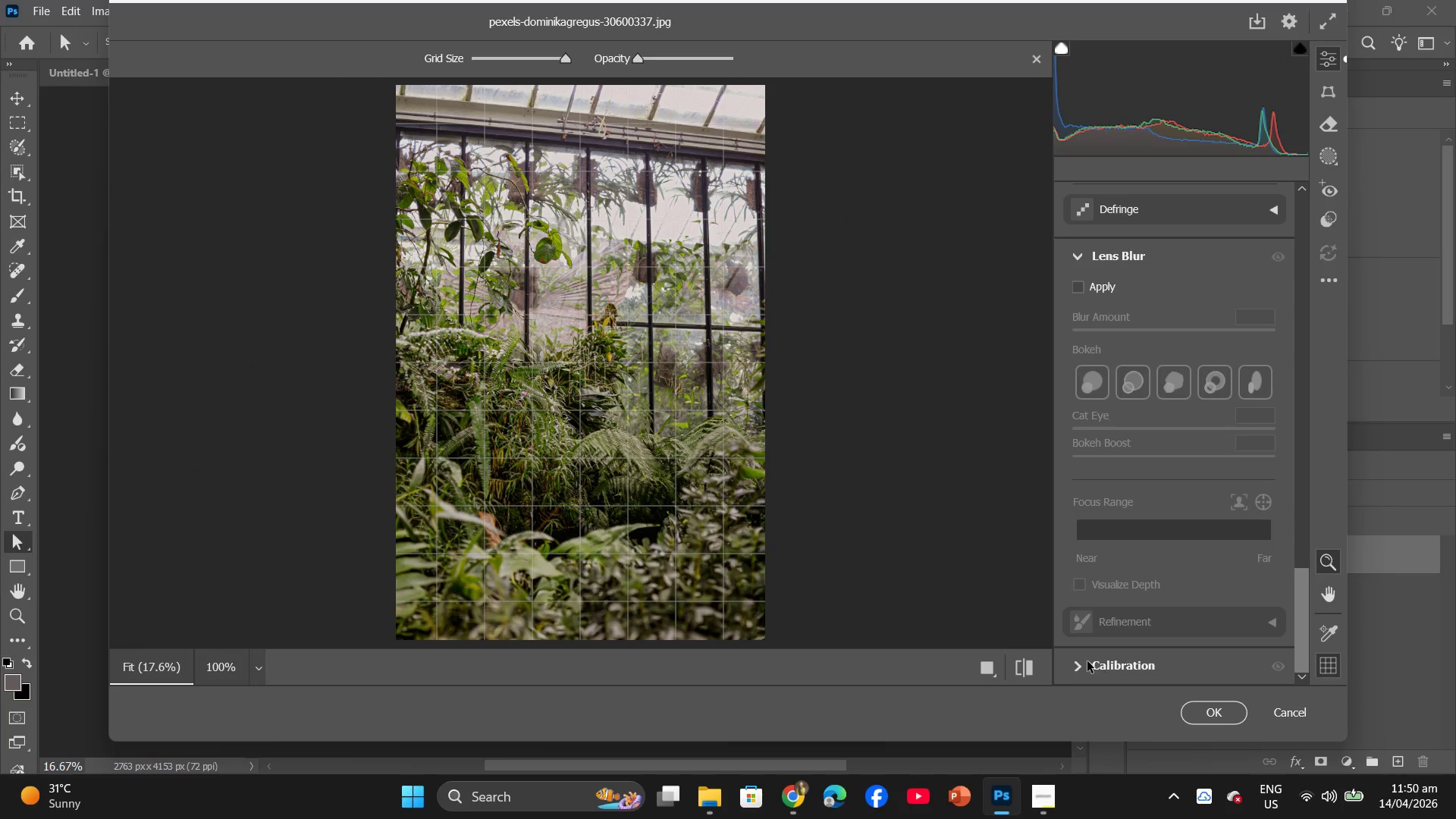 
left_click([1087, 661])
 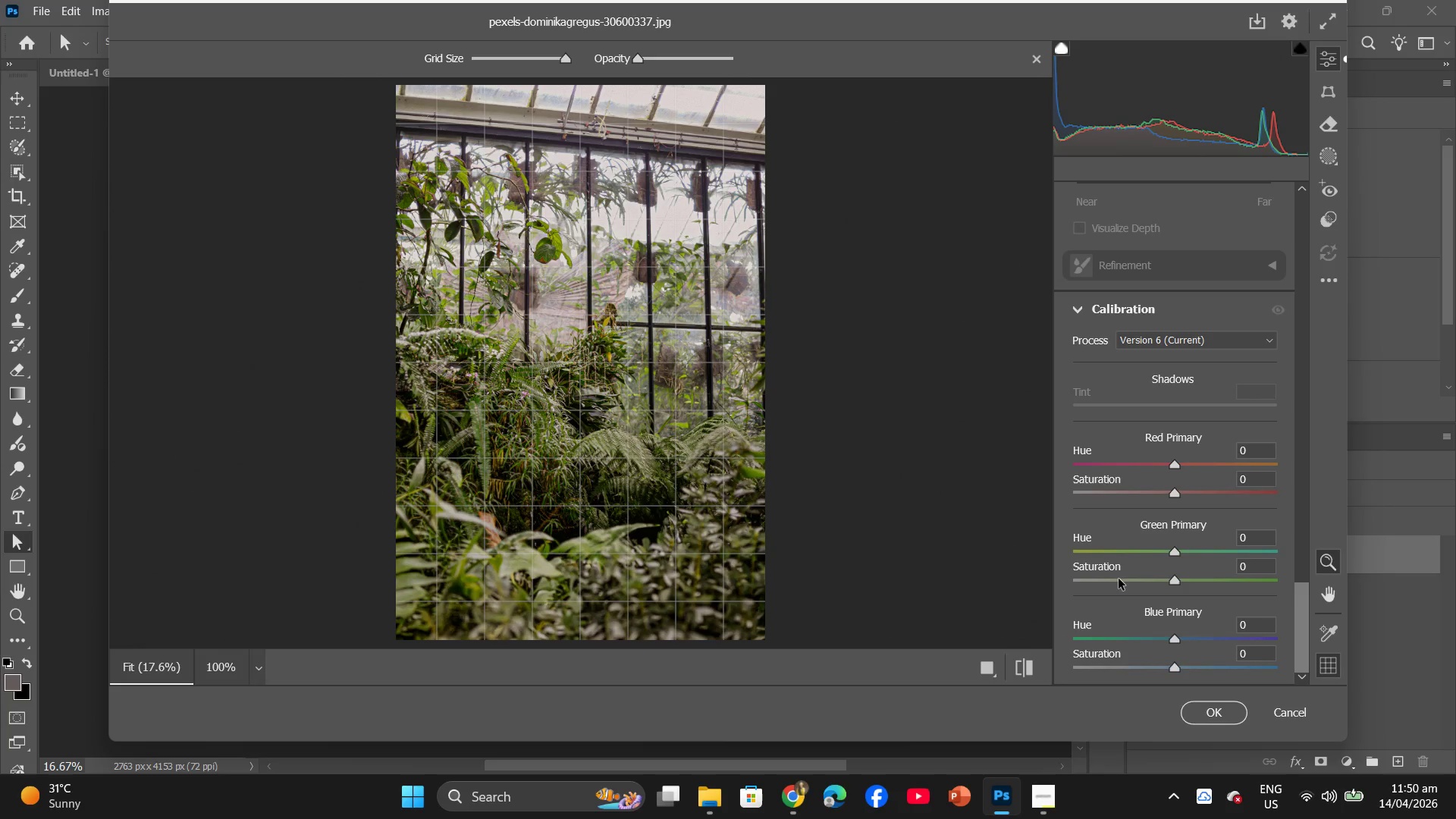 
scroll: coordinate [1119, 579], scroll_direction: down, amount: 1.0
 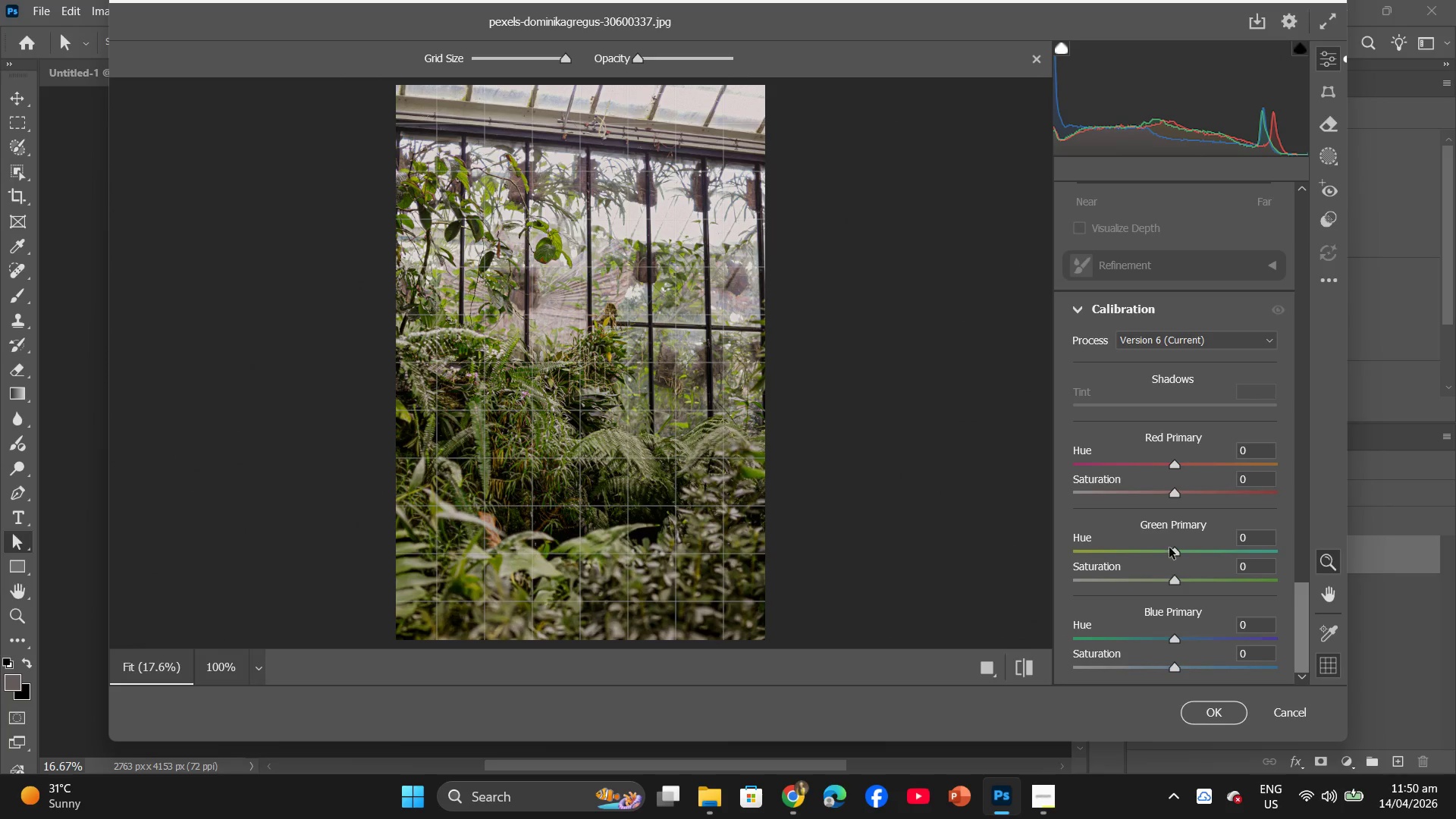 
left_click_drag(start_coordinate=[1178, 465], to_coordinate=[1212, 467])
 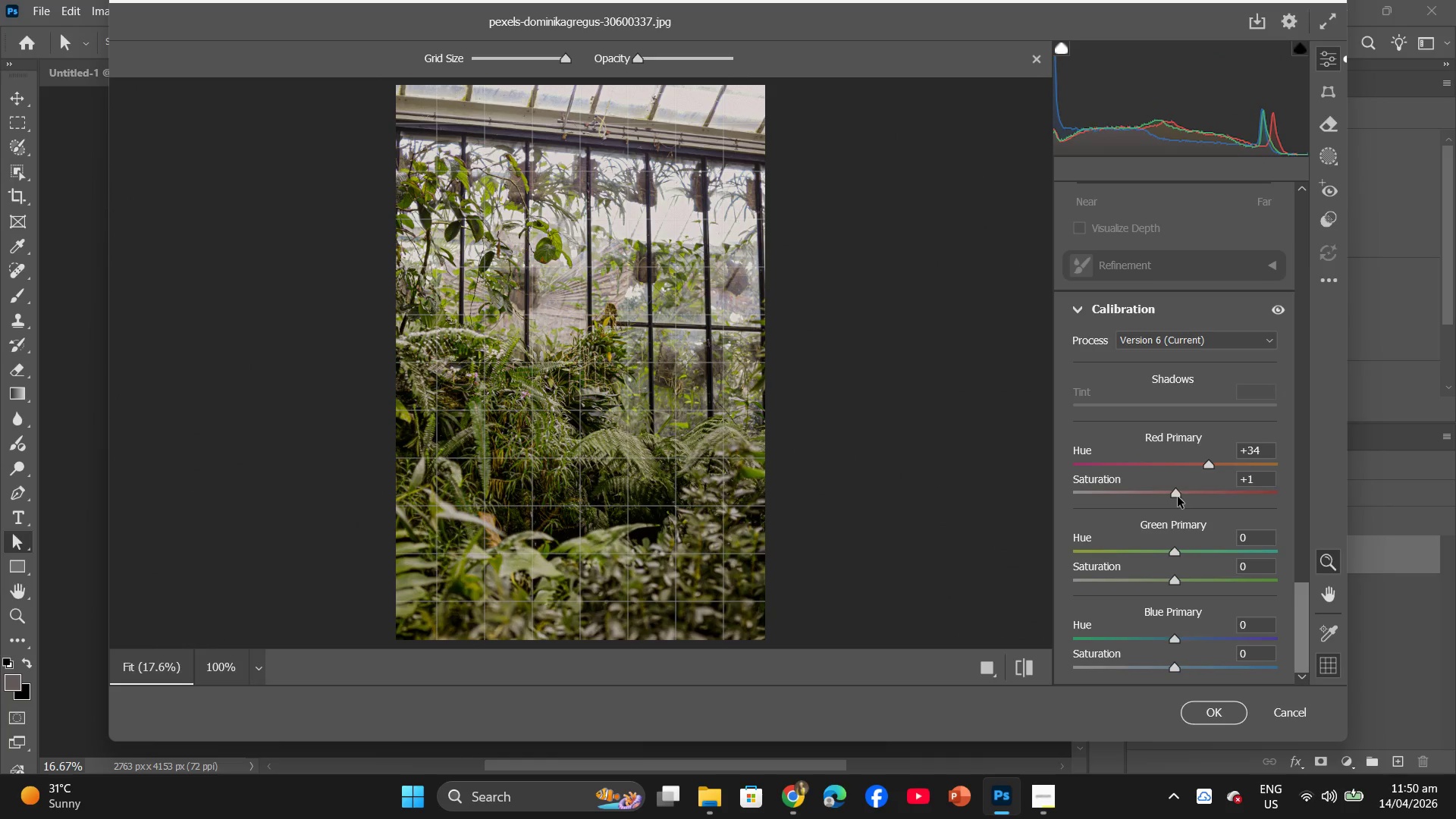 
wait(5.14)
 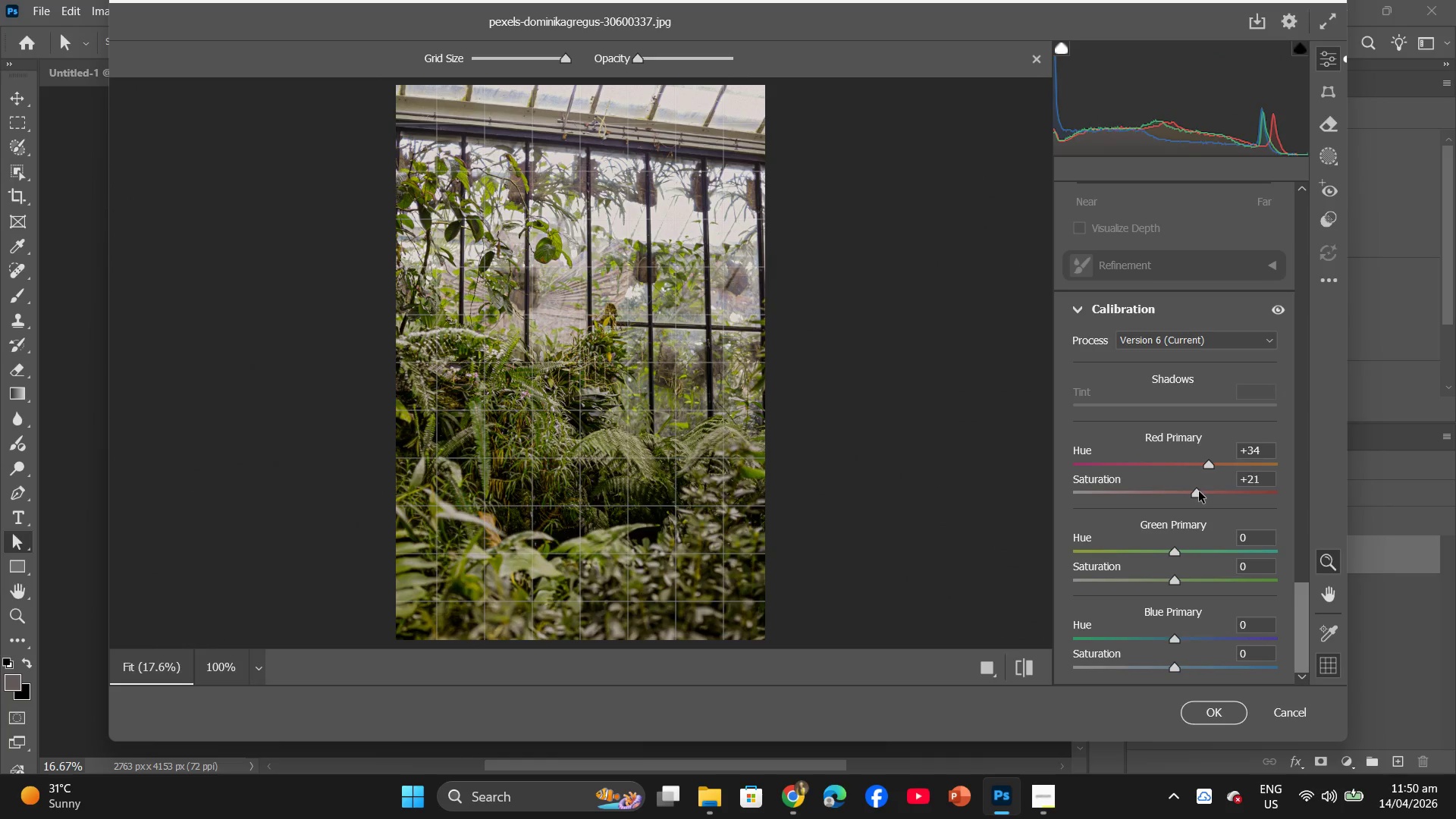 
left_click_drag(start_coordinate=[1211, 464], to_coordinate=[1183, 479])
 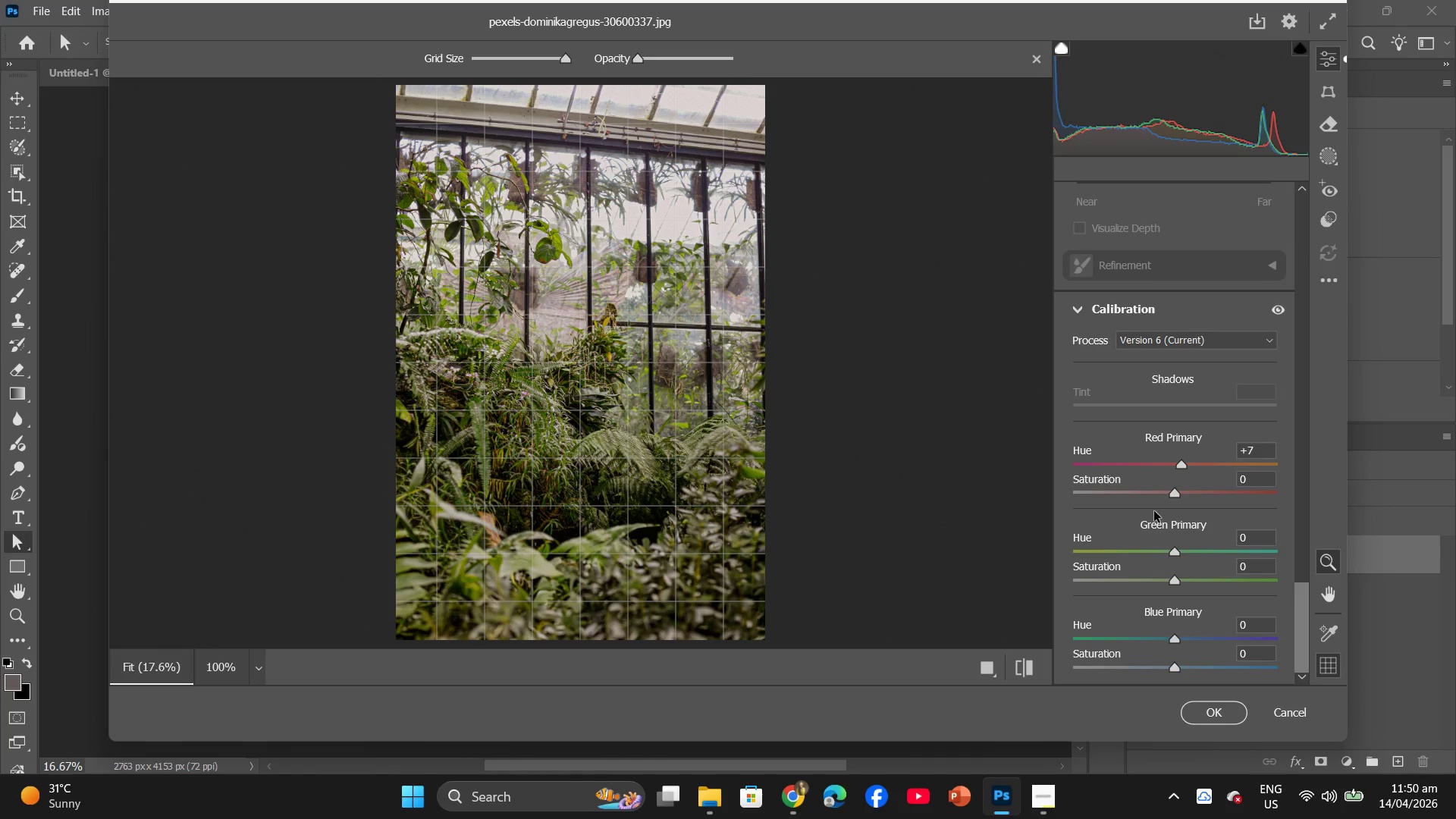 
scroll: coordinate [1153, 506], scroll_direction: up, amount: 18.0
 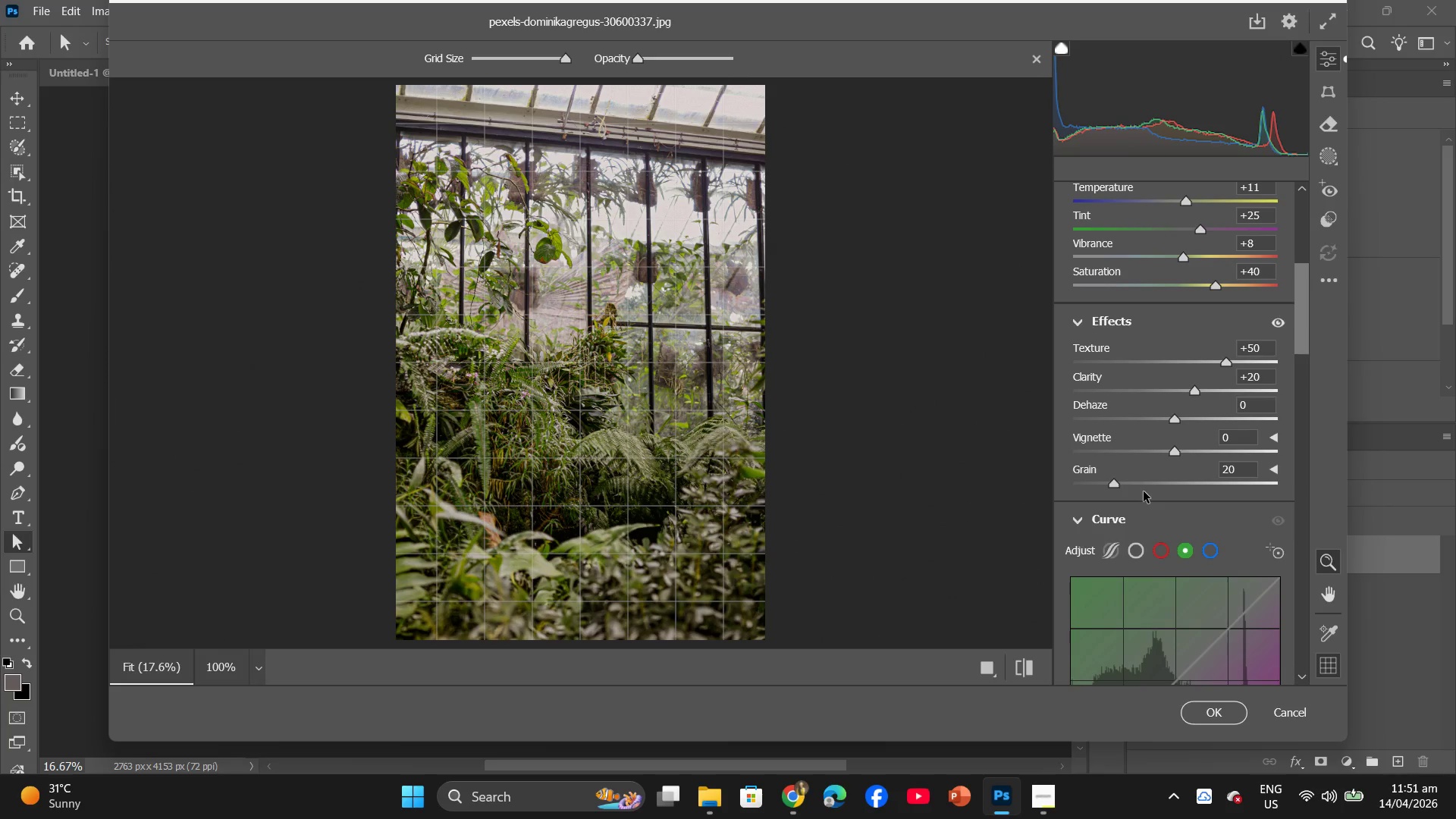 
wait(11.86)
 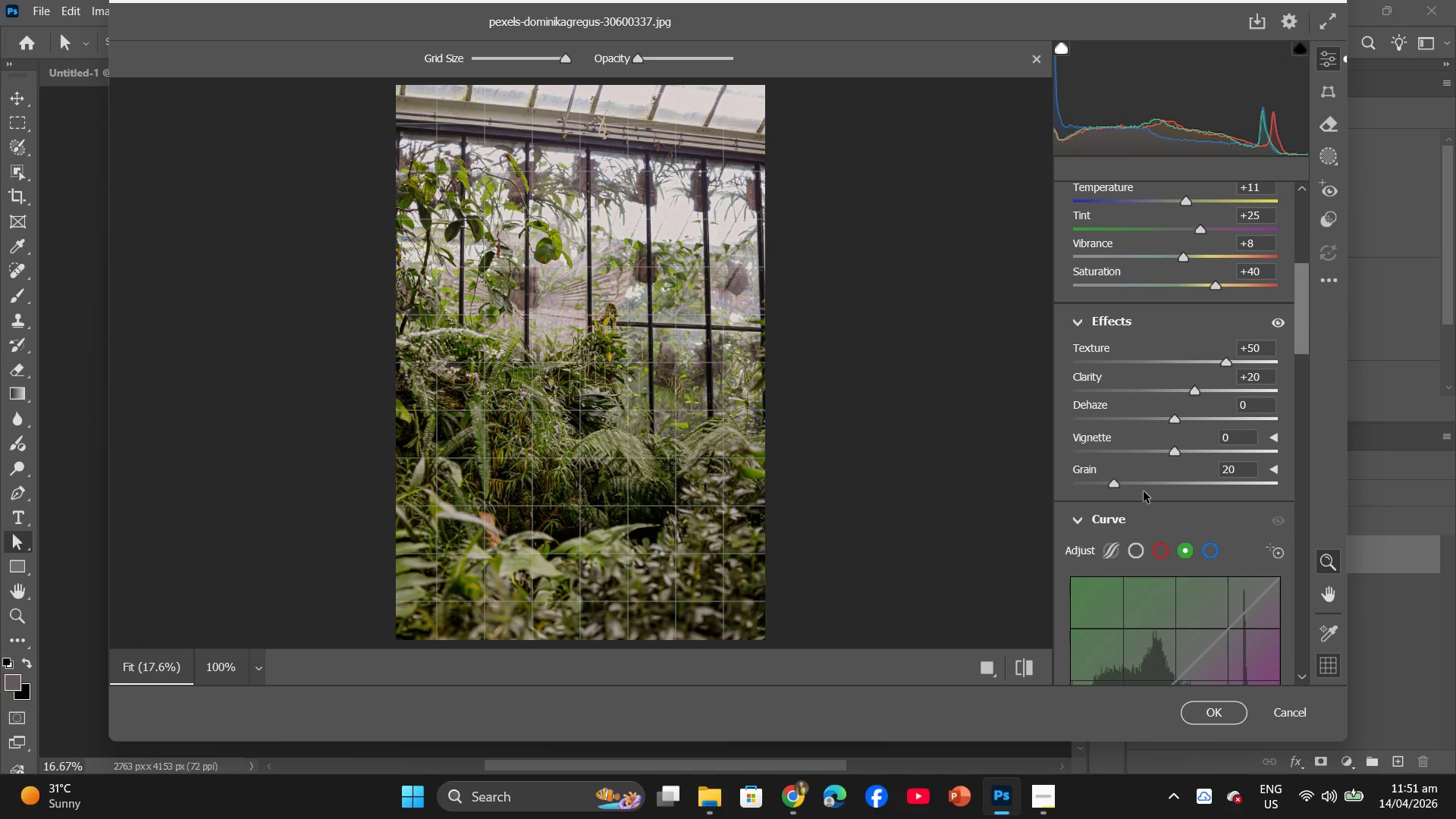 
scroll: coordinate [1275, 559], scroll_direction: up, amount: 4.0
 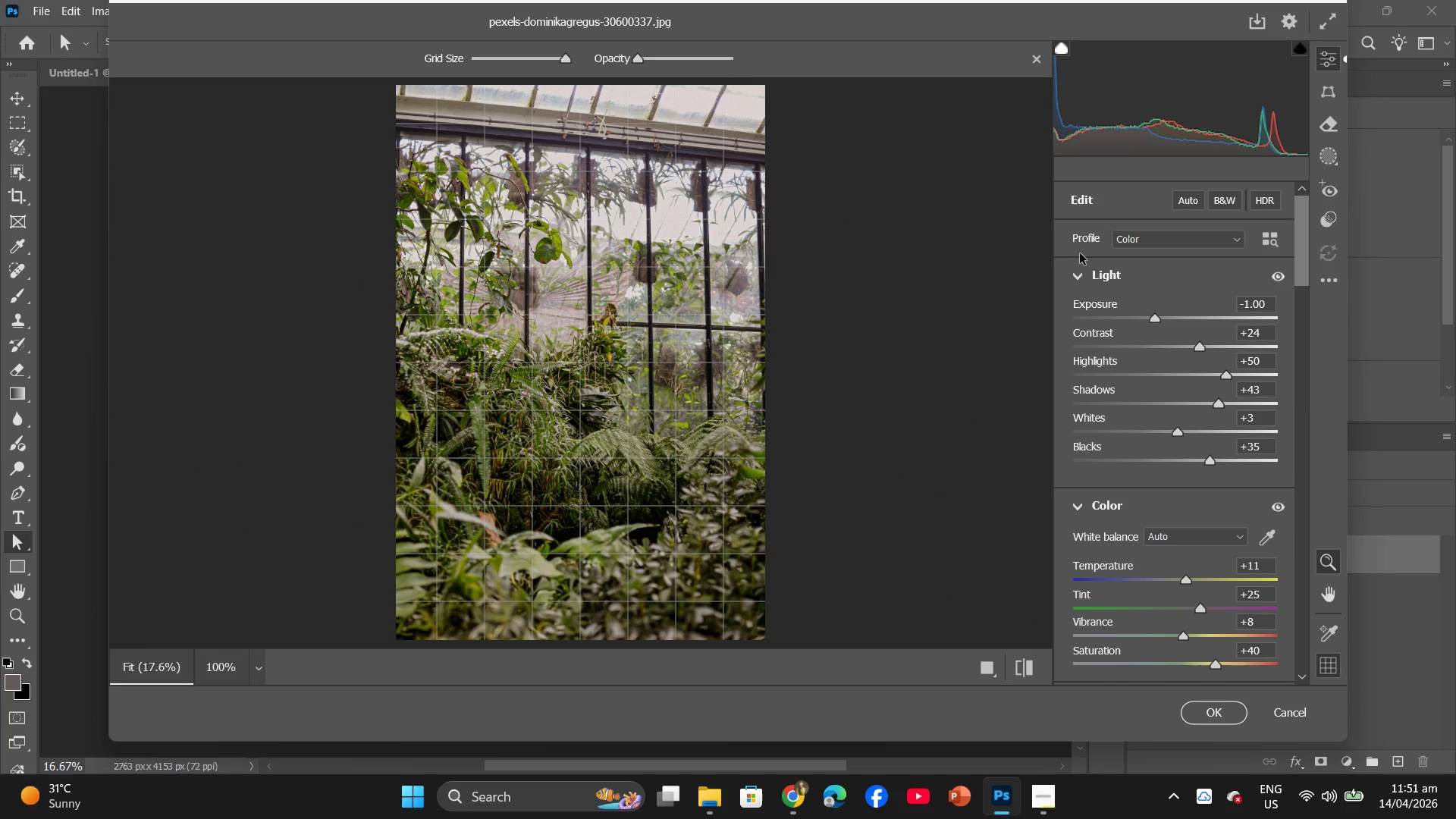 
wait(10.62)
 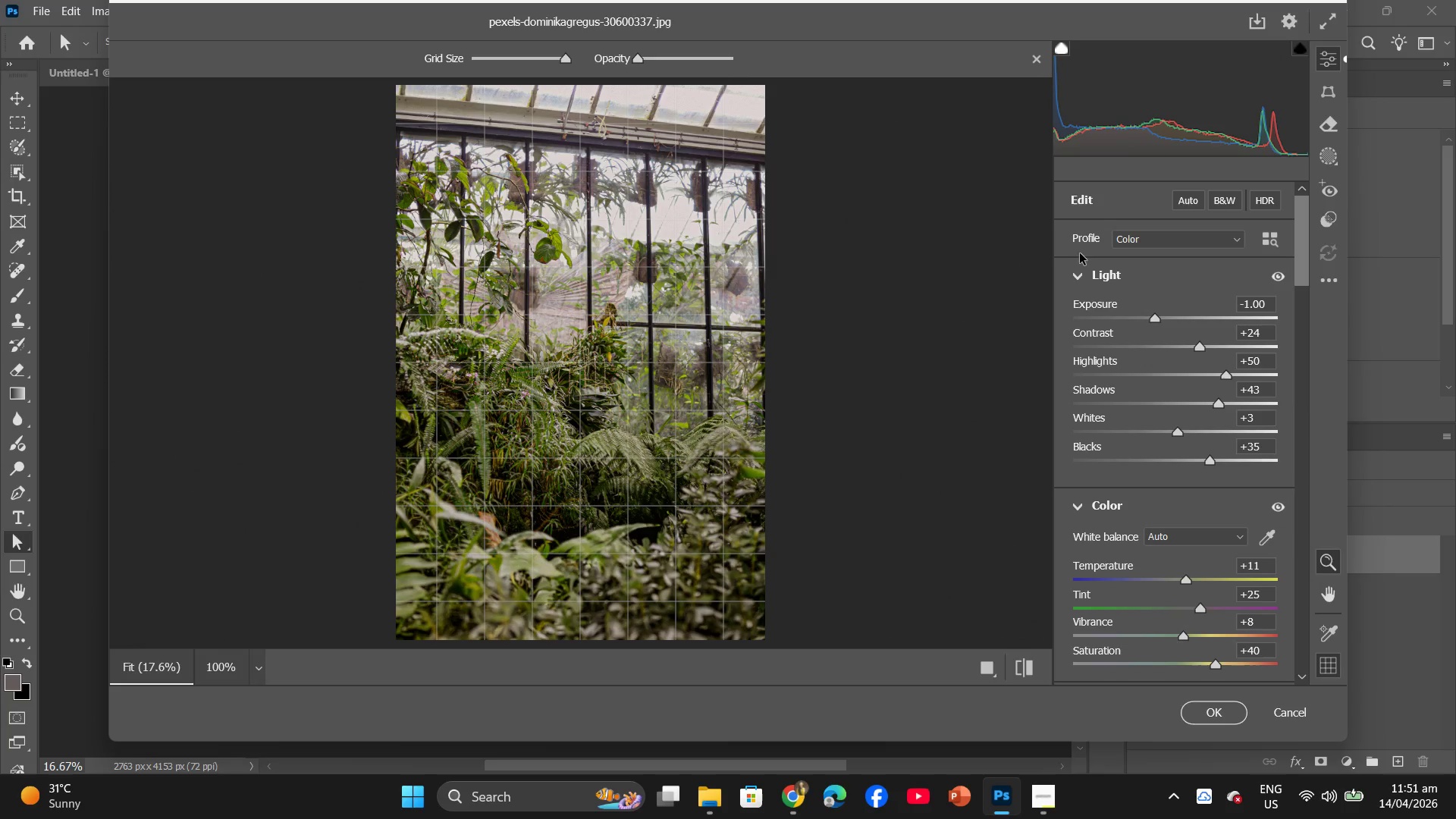 
left_click_drag(start_coordinate=[1216, 407], to_coordinate=[1207, 403])
 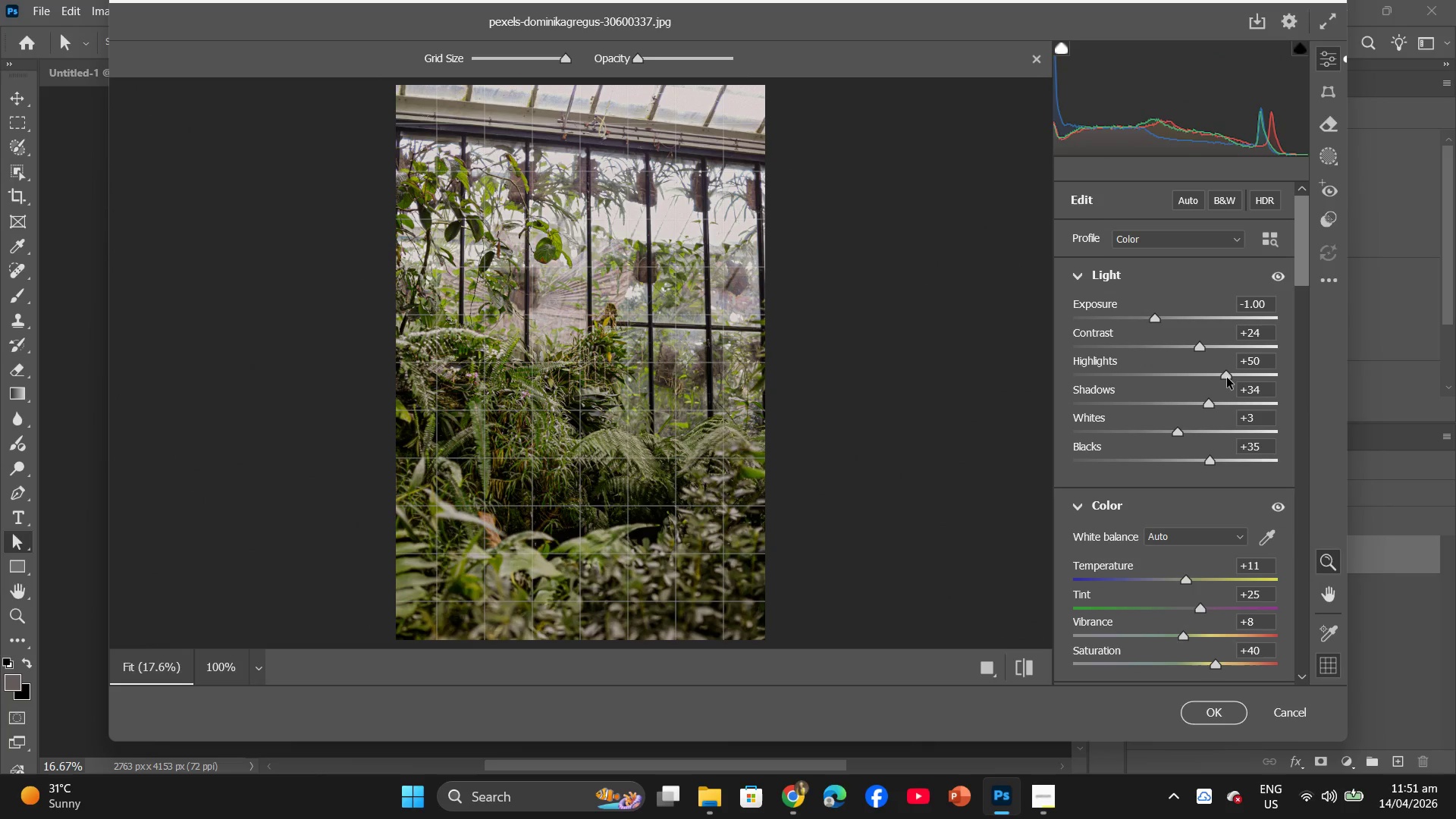 
left_click_drag(start_coordinate=[1228, 378], to_coordinate=[1188, 386])
 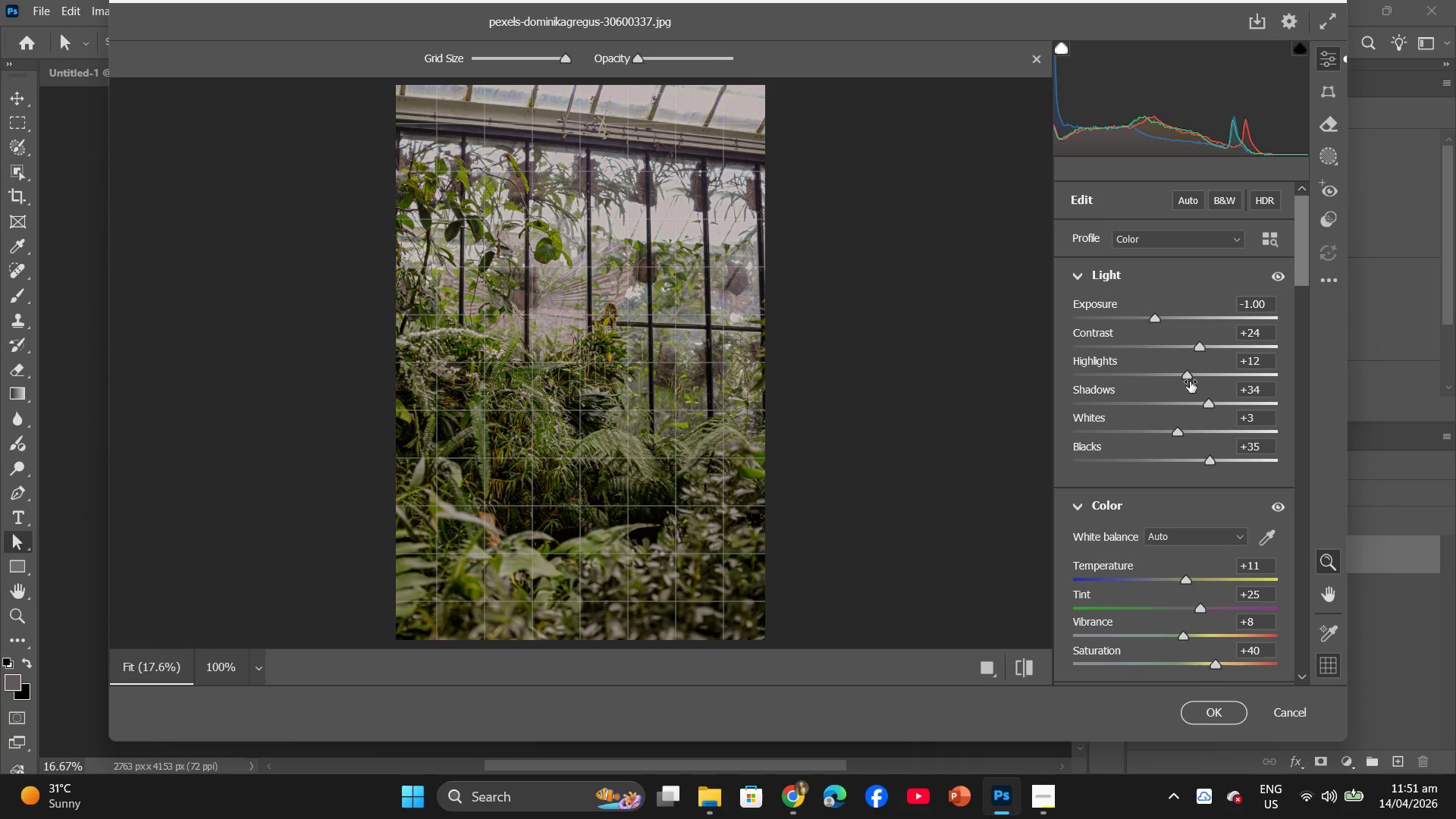 
wait(19.28)
 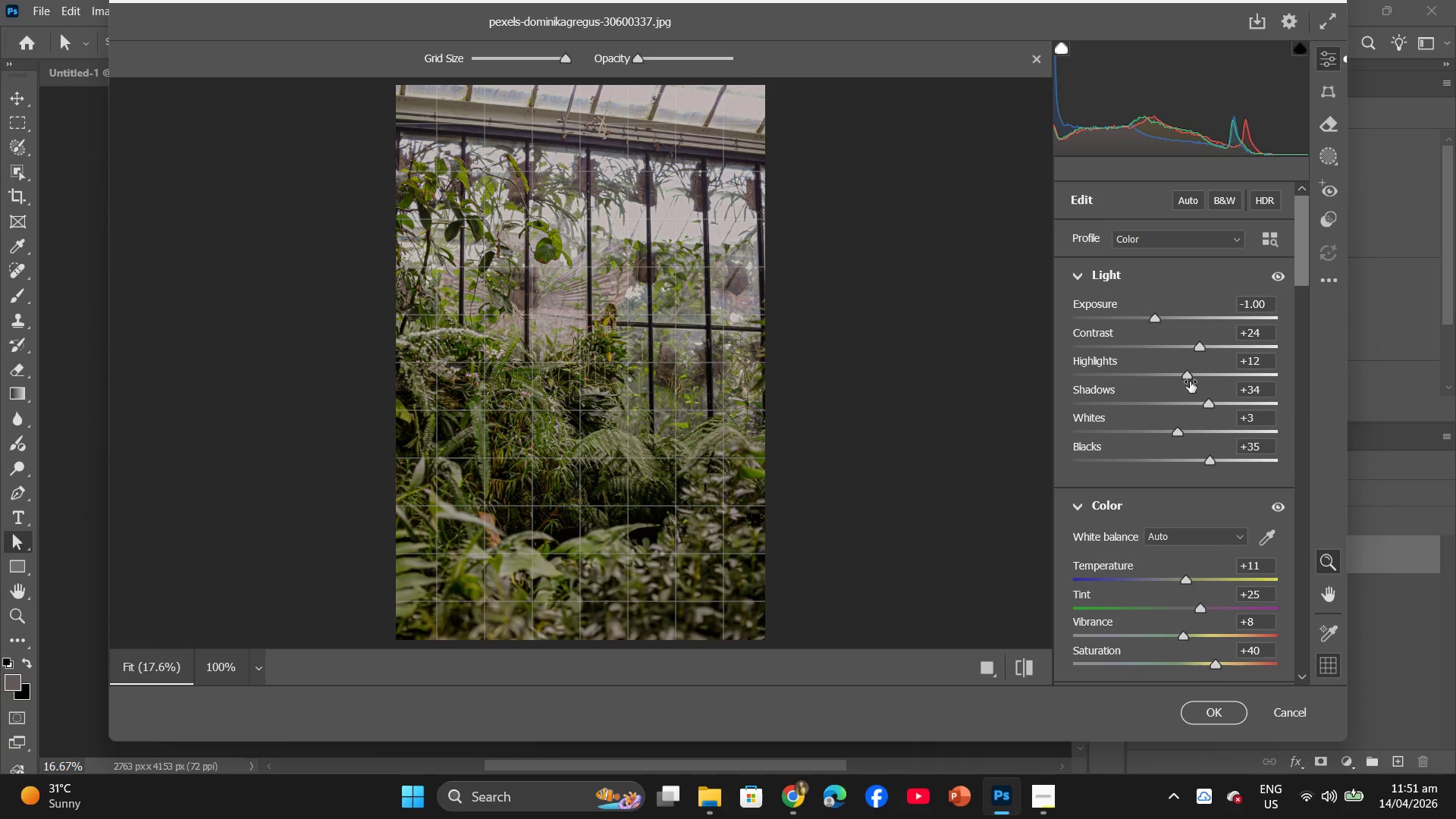 
left_click([1261, 206])
 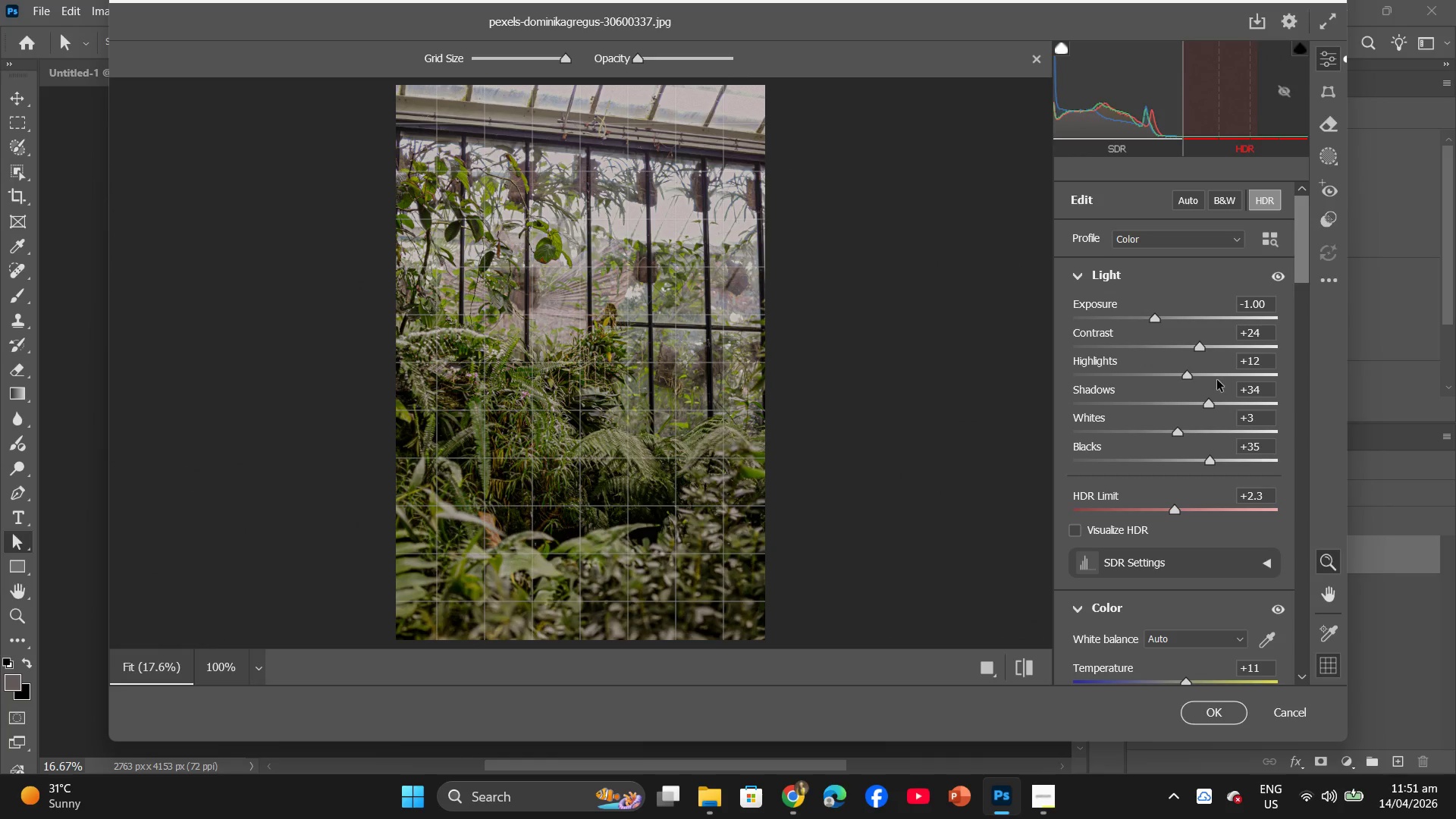 
scroll: coordinate [1212, 386], scroll_direction: down, amount: 1.0
 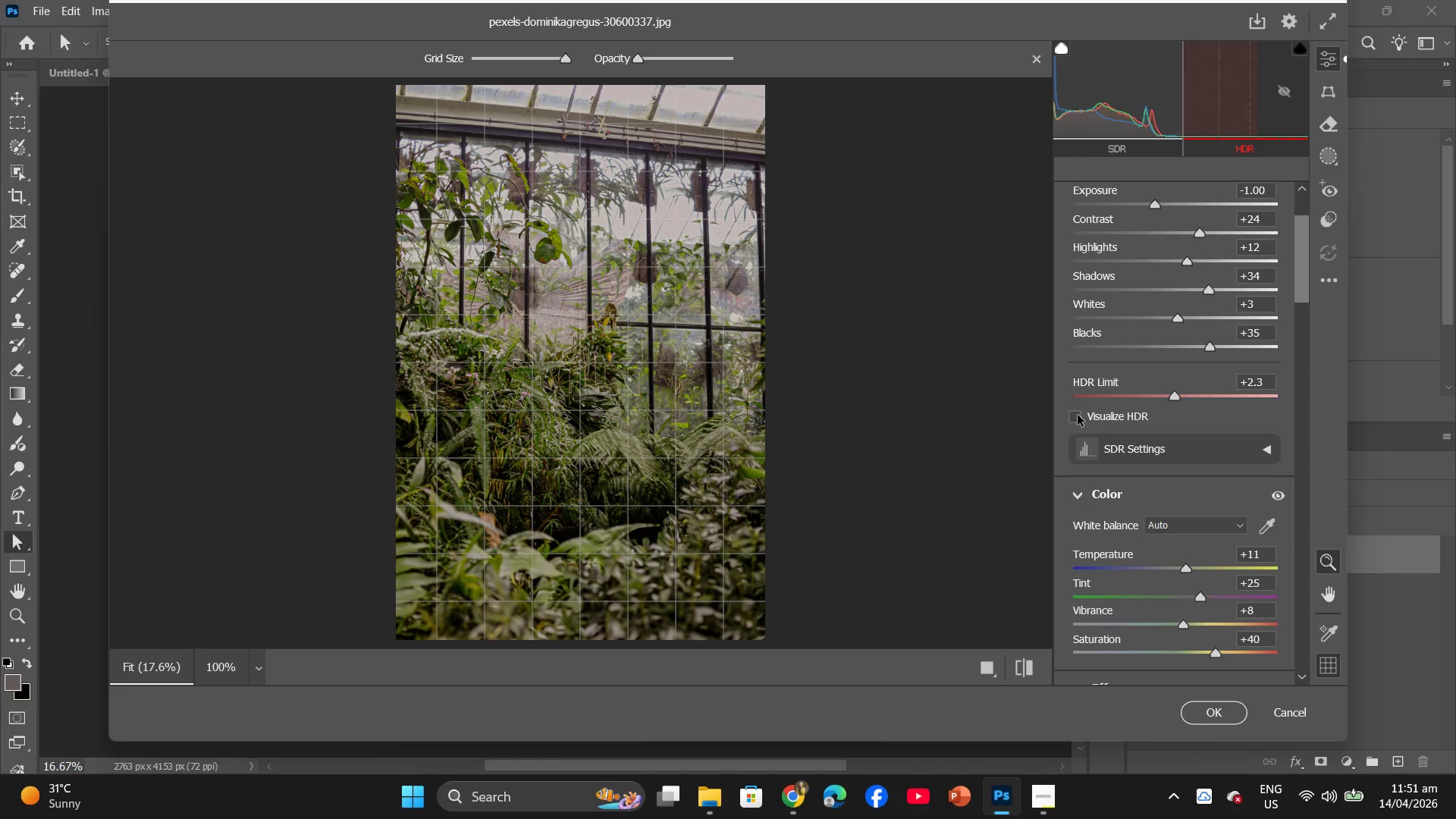 
left_click([1078, 415])
 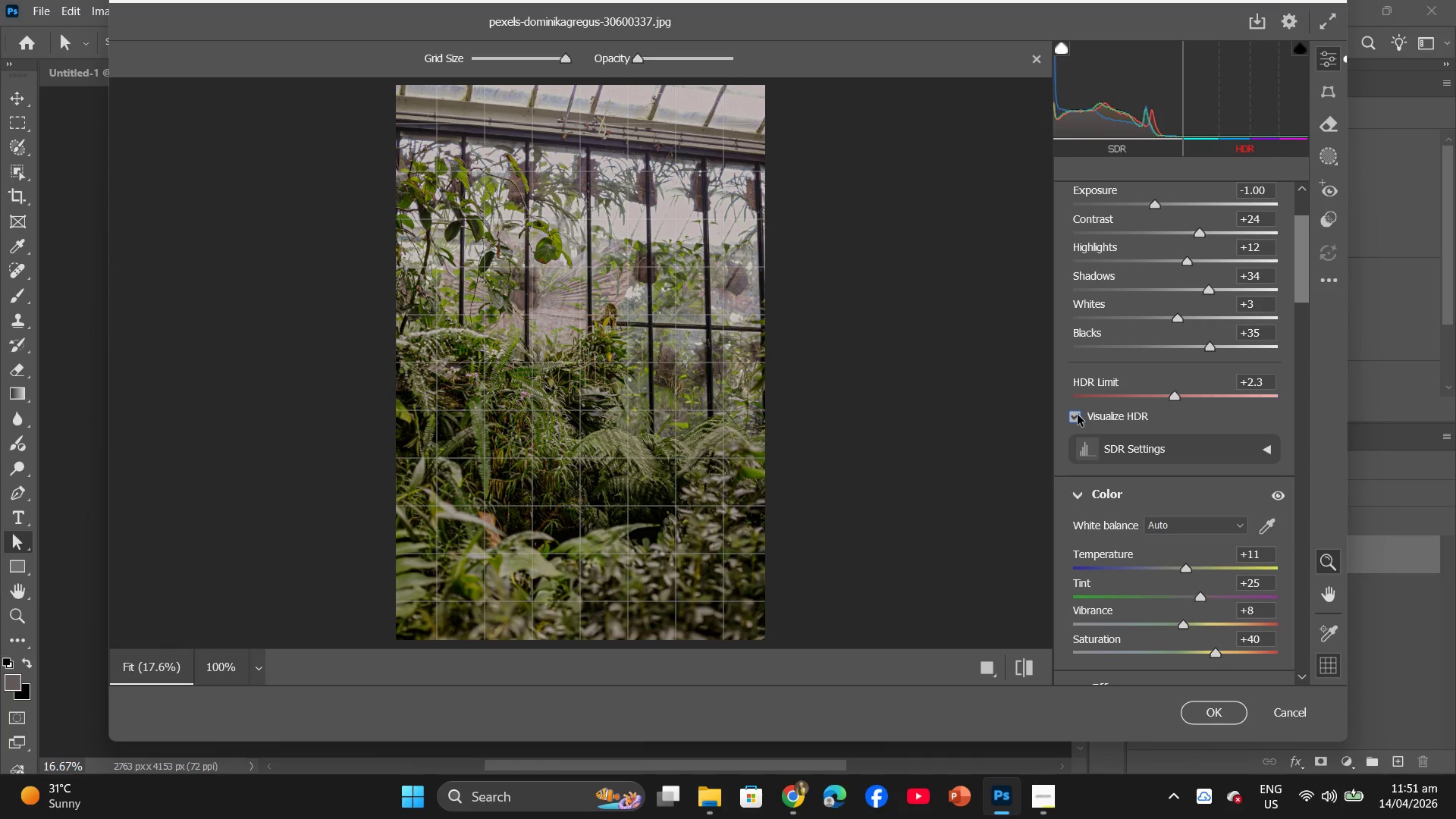 
left_click([1078, 415])
 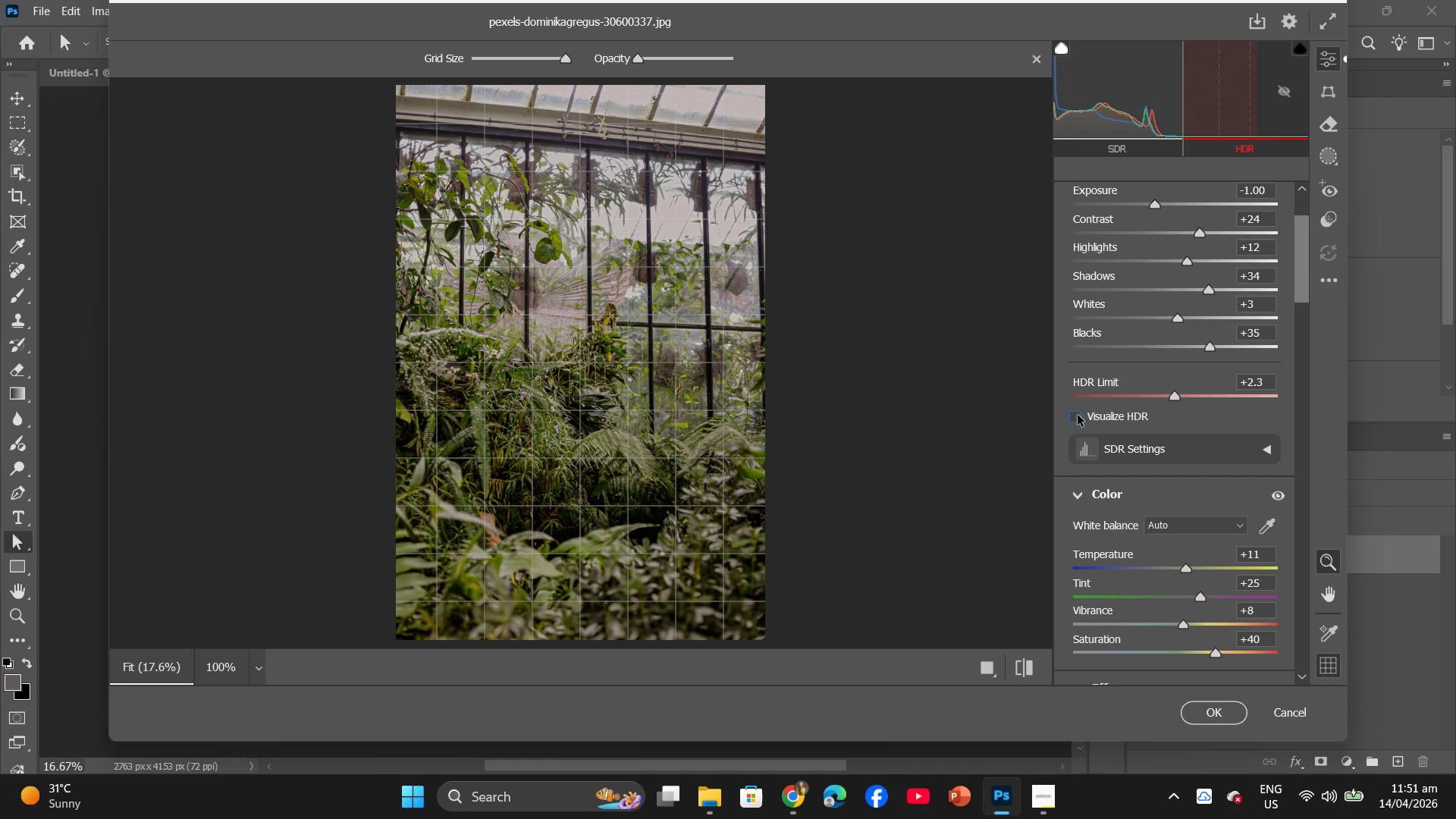 
left_click([1078, 415])
 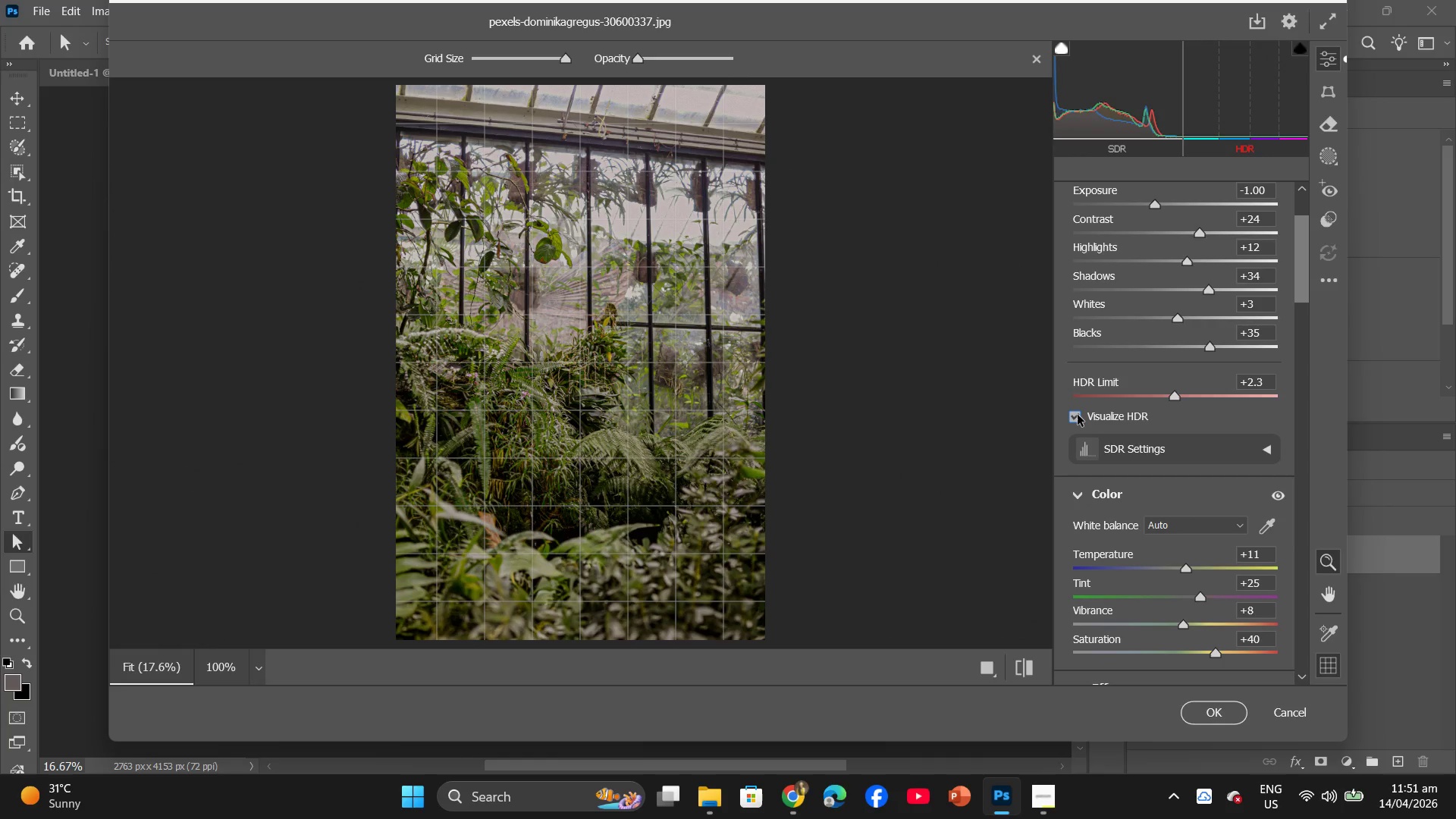 
left_click([1078, 415])
 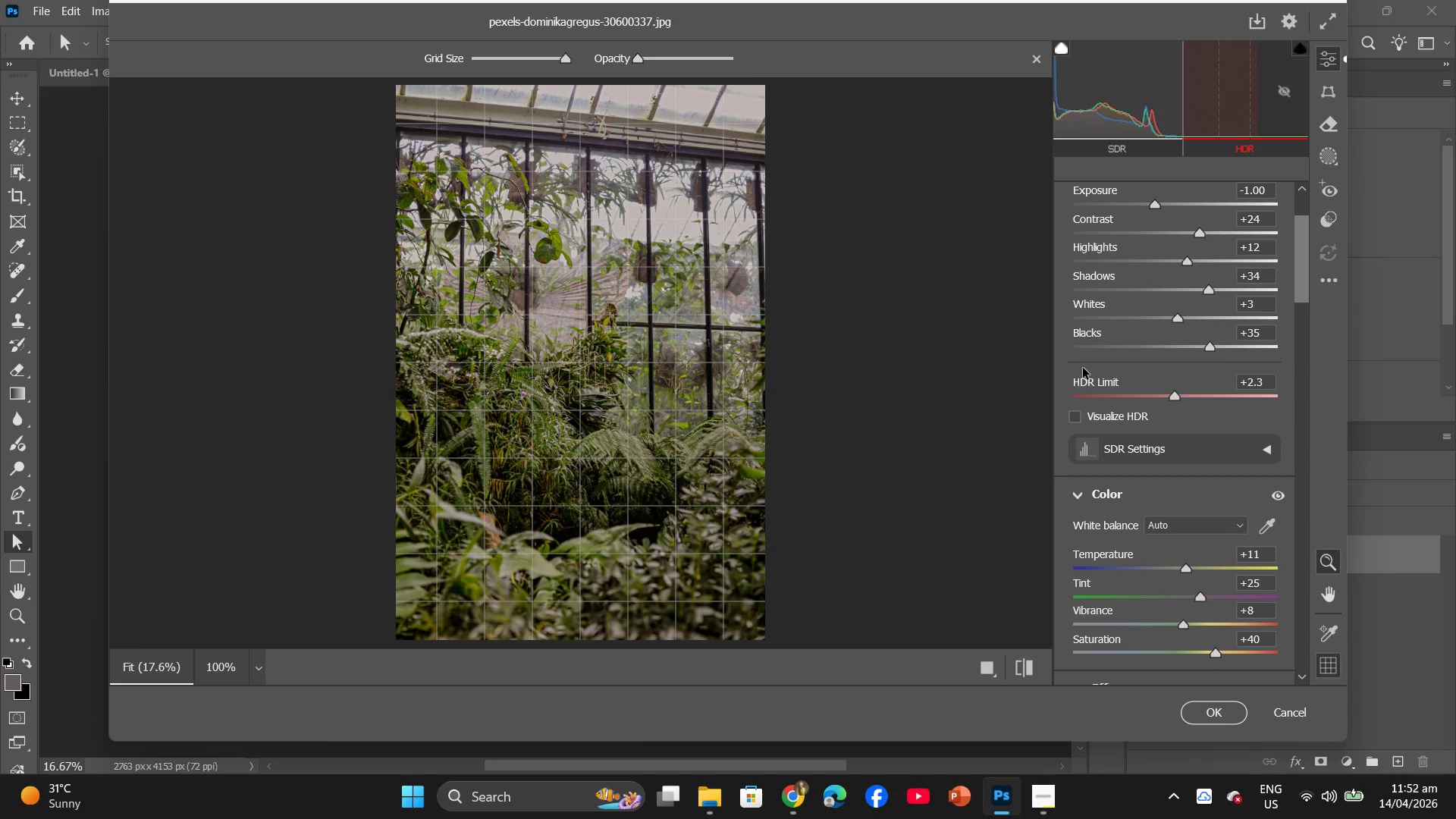 
wait(6.34)
 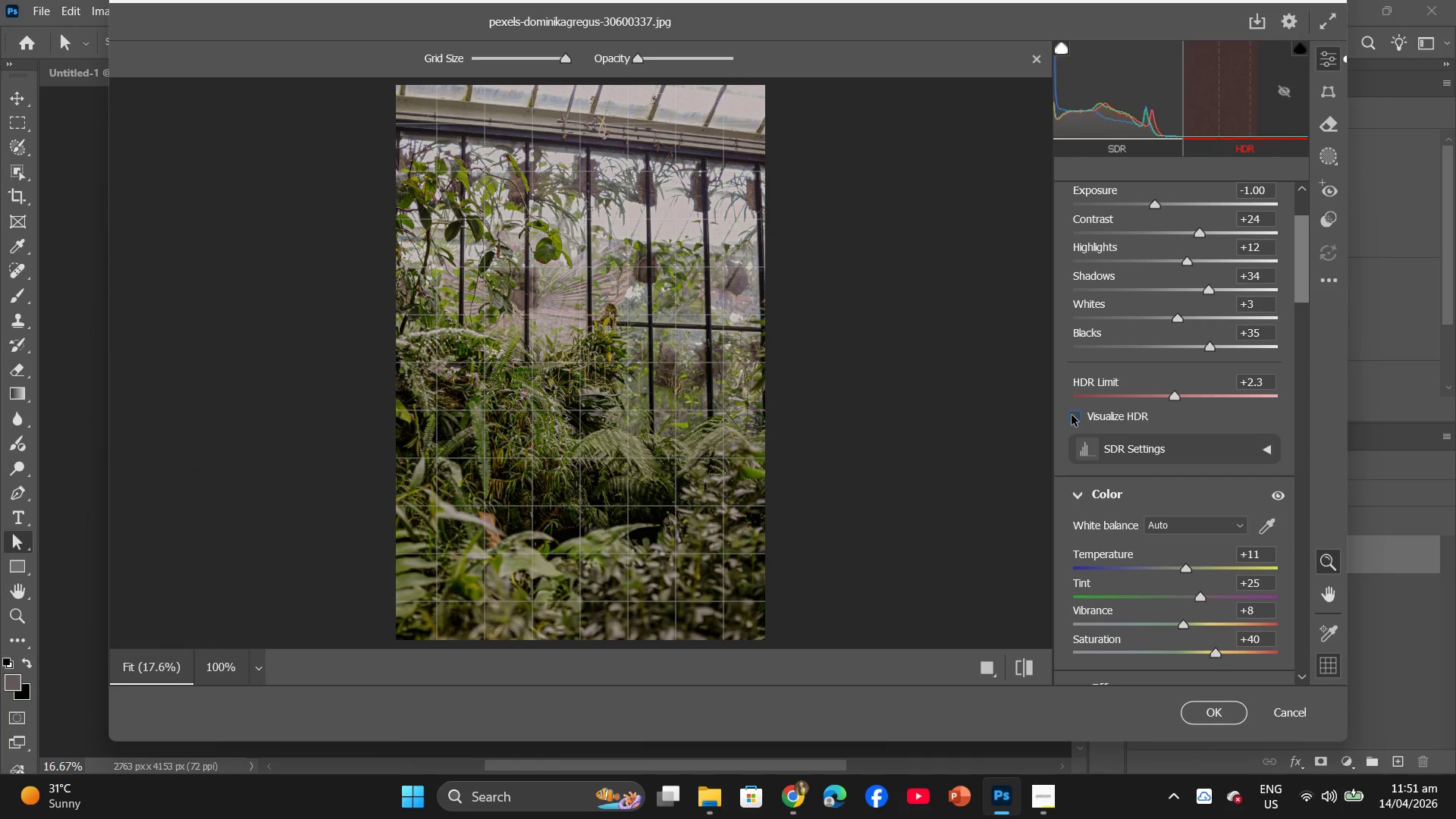 
scroll: coordinate [1128, 442], scroll_direction: up, amount: 6.0
 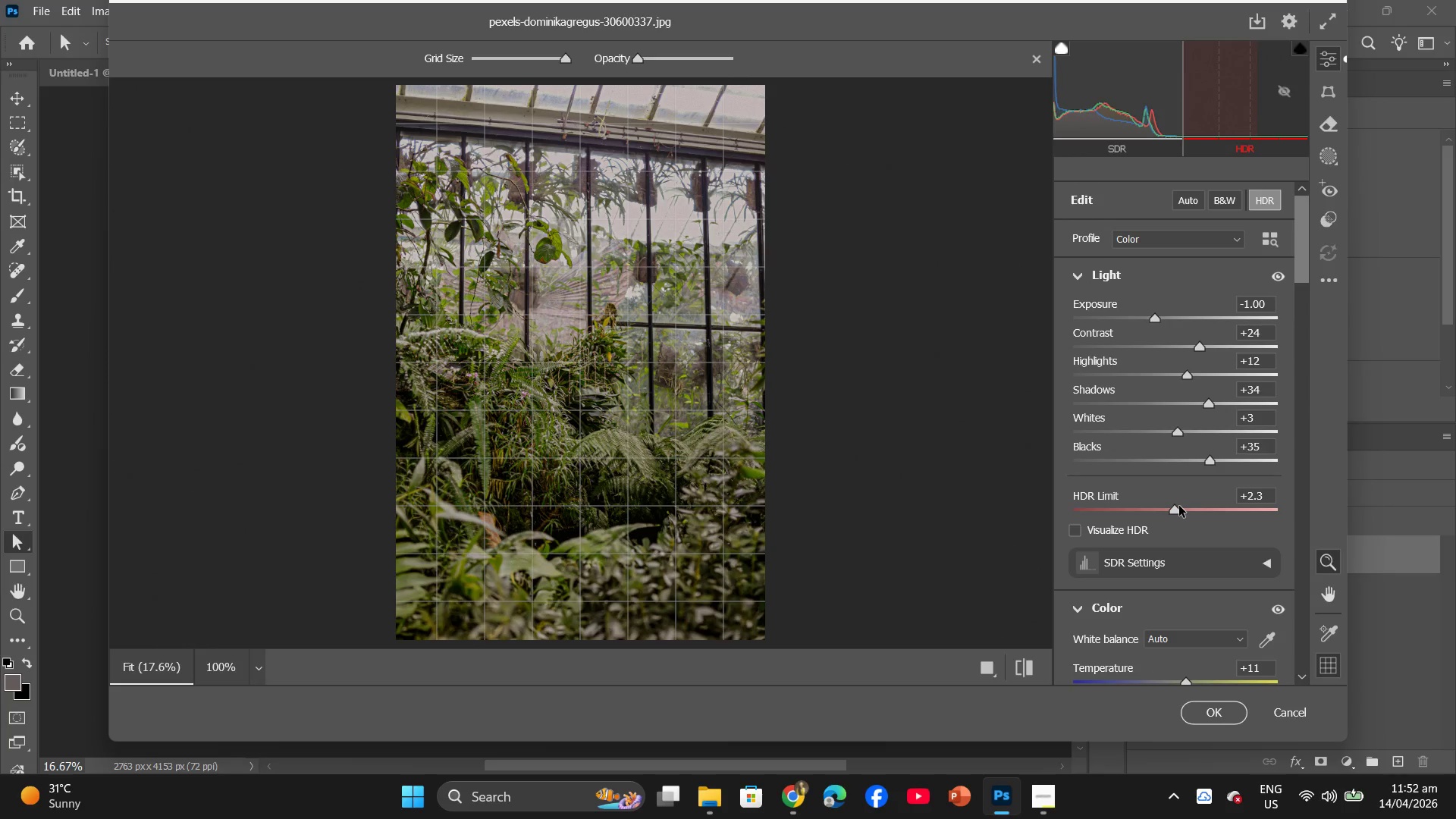 
left_click_drag(start_coordinate=[1175, 510], to_coordinate=[1189, 507])
 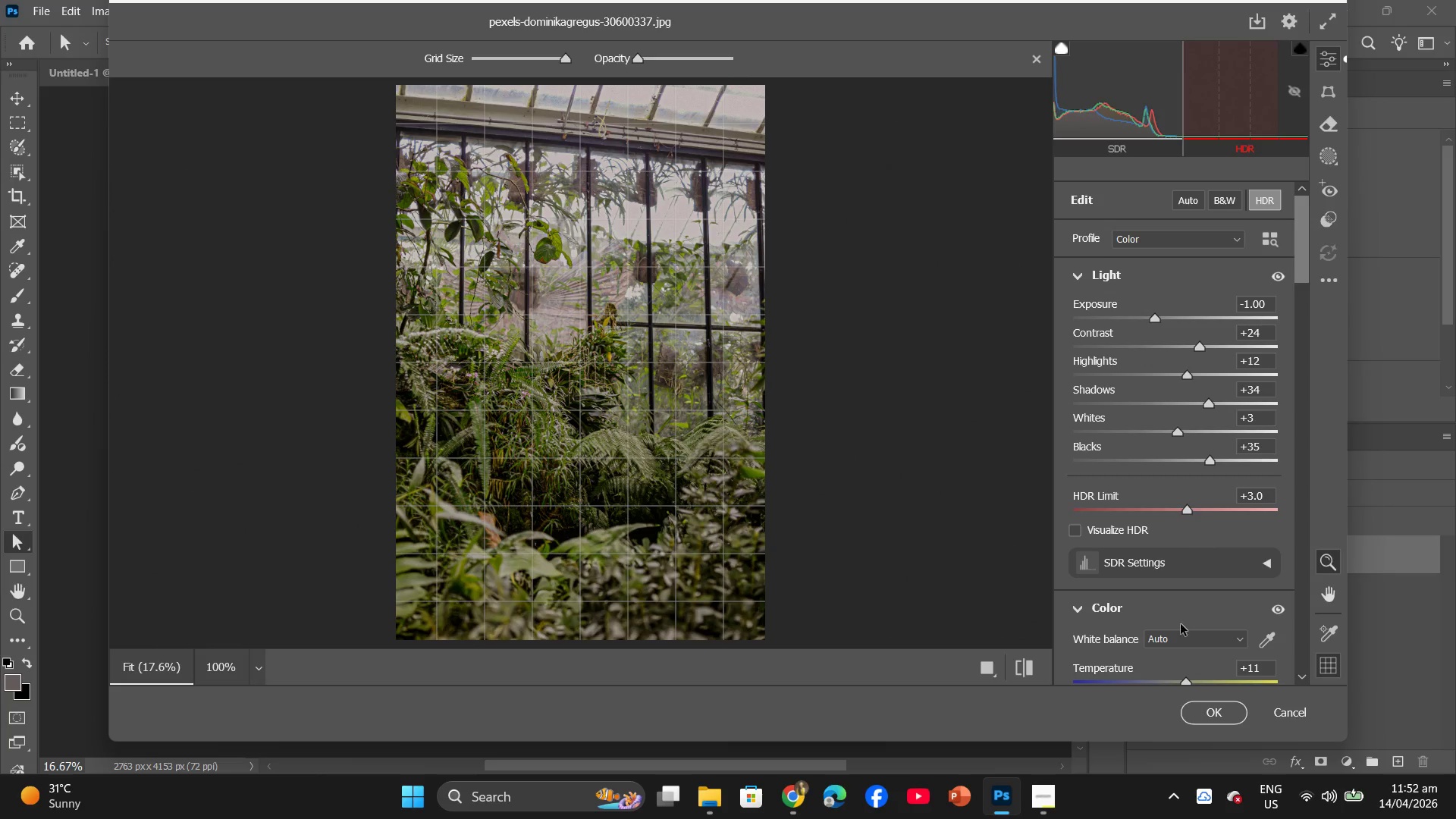 
scroll: coordinate [1181, 624], scroll_direction: down, amount: 1.0
 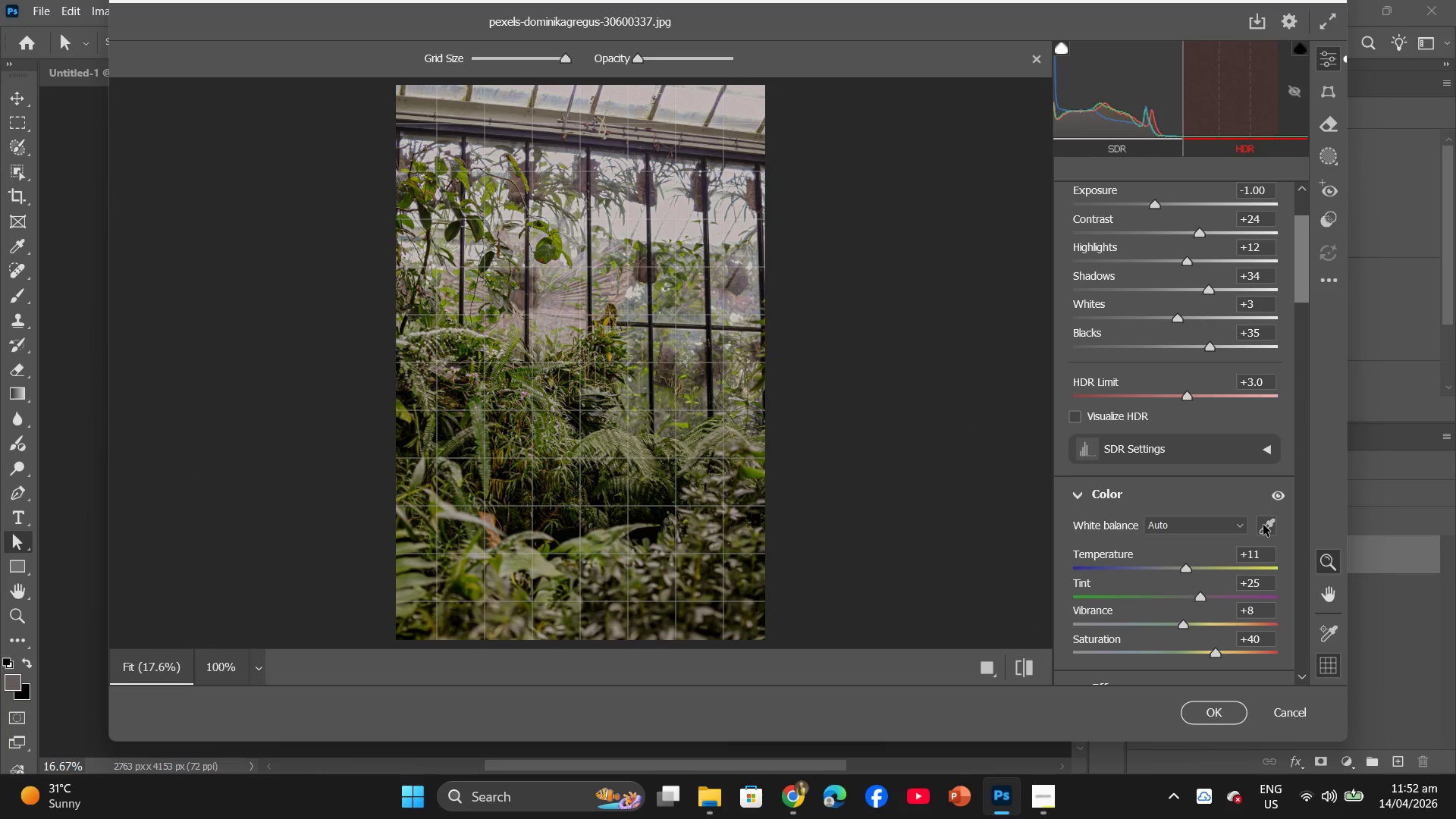 
left_click([1263, 524])
 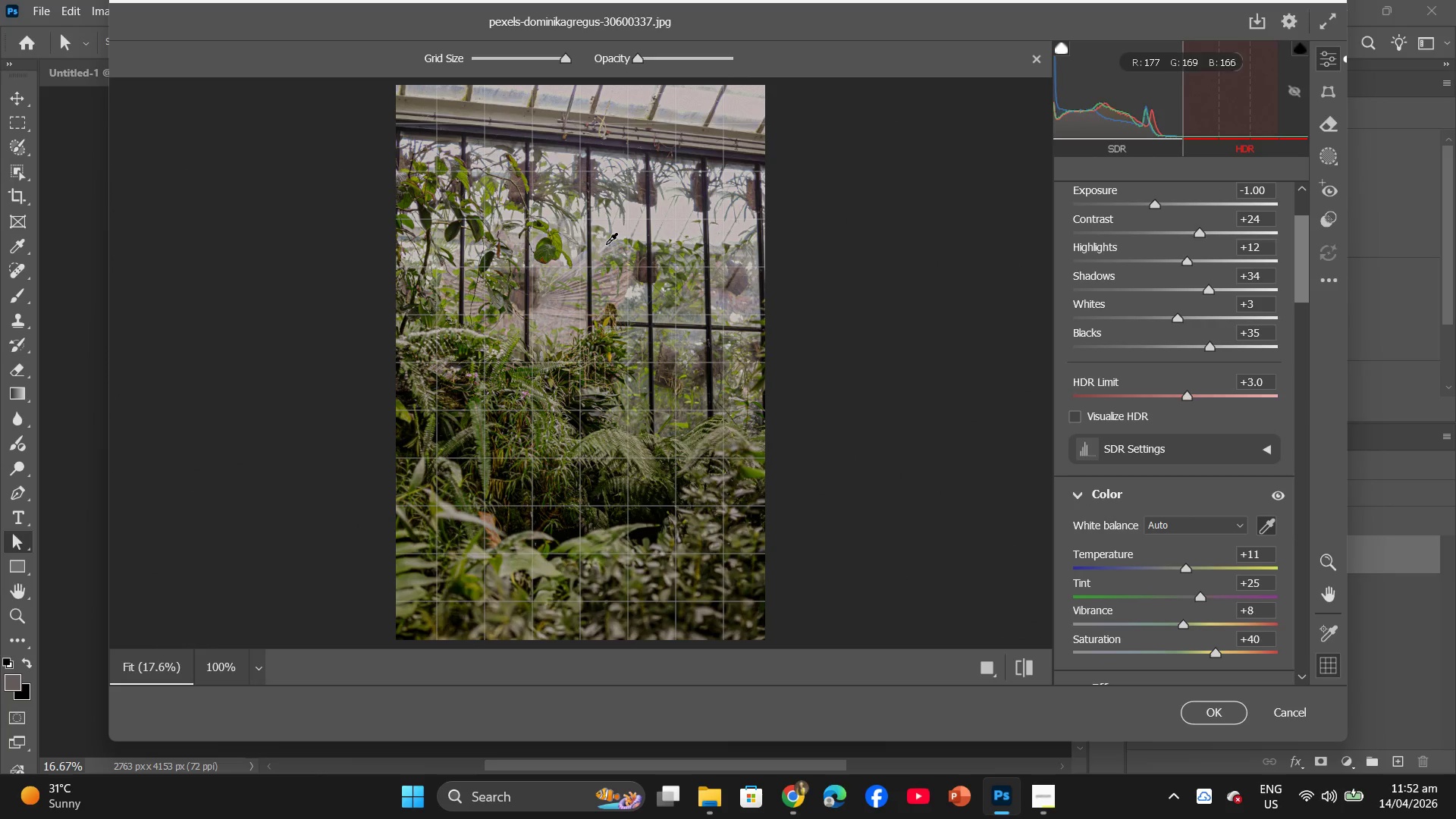 
left_click([673, 226])
 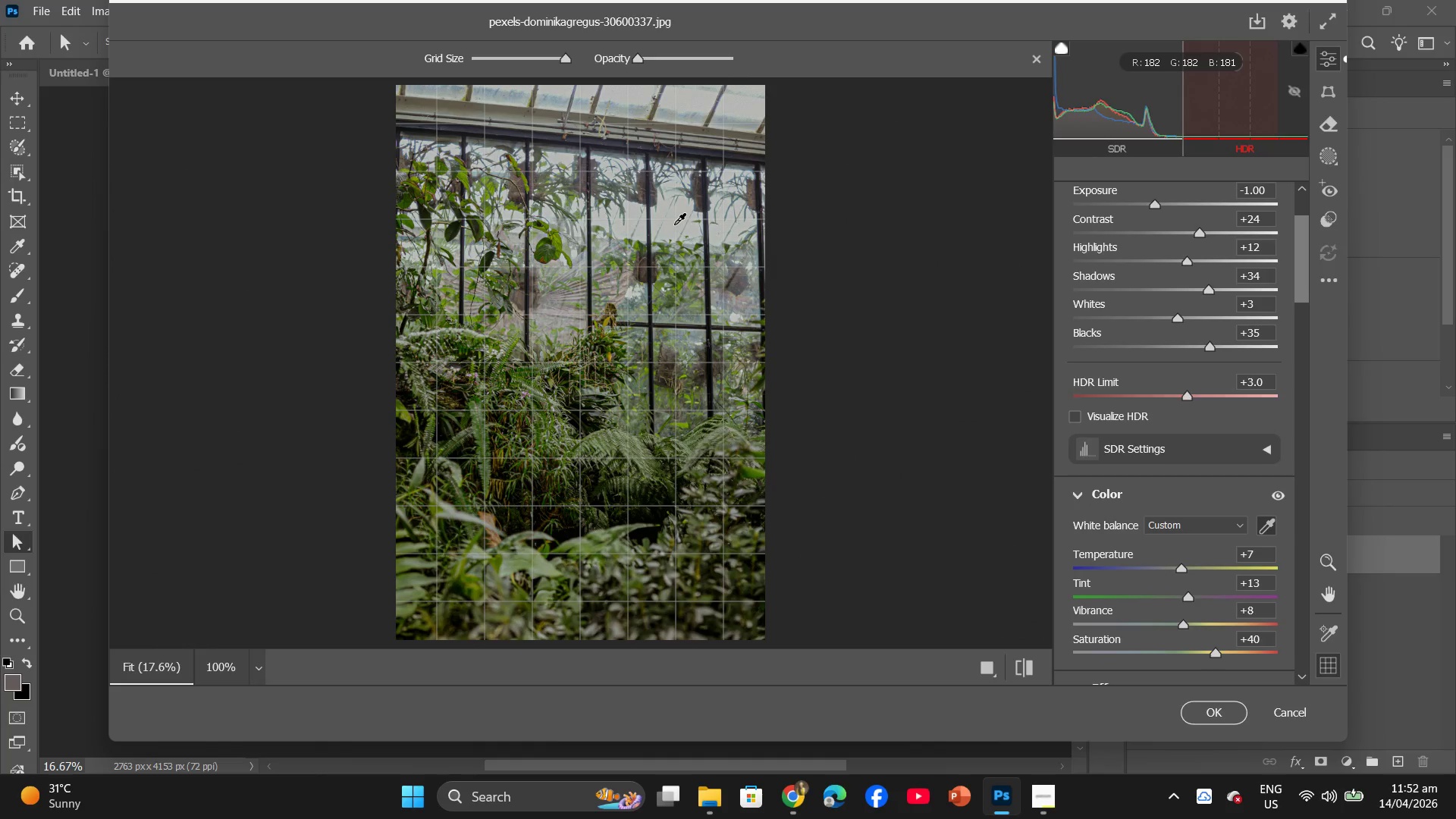 
left_click([674, 224])
 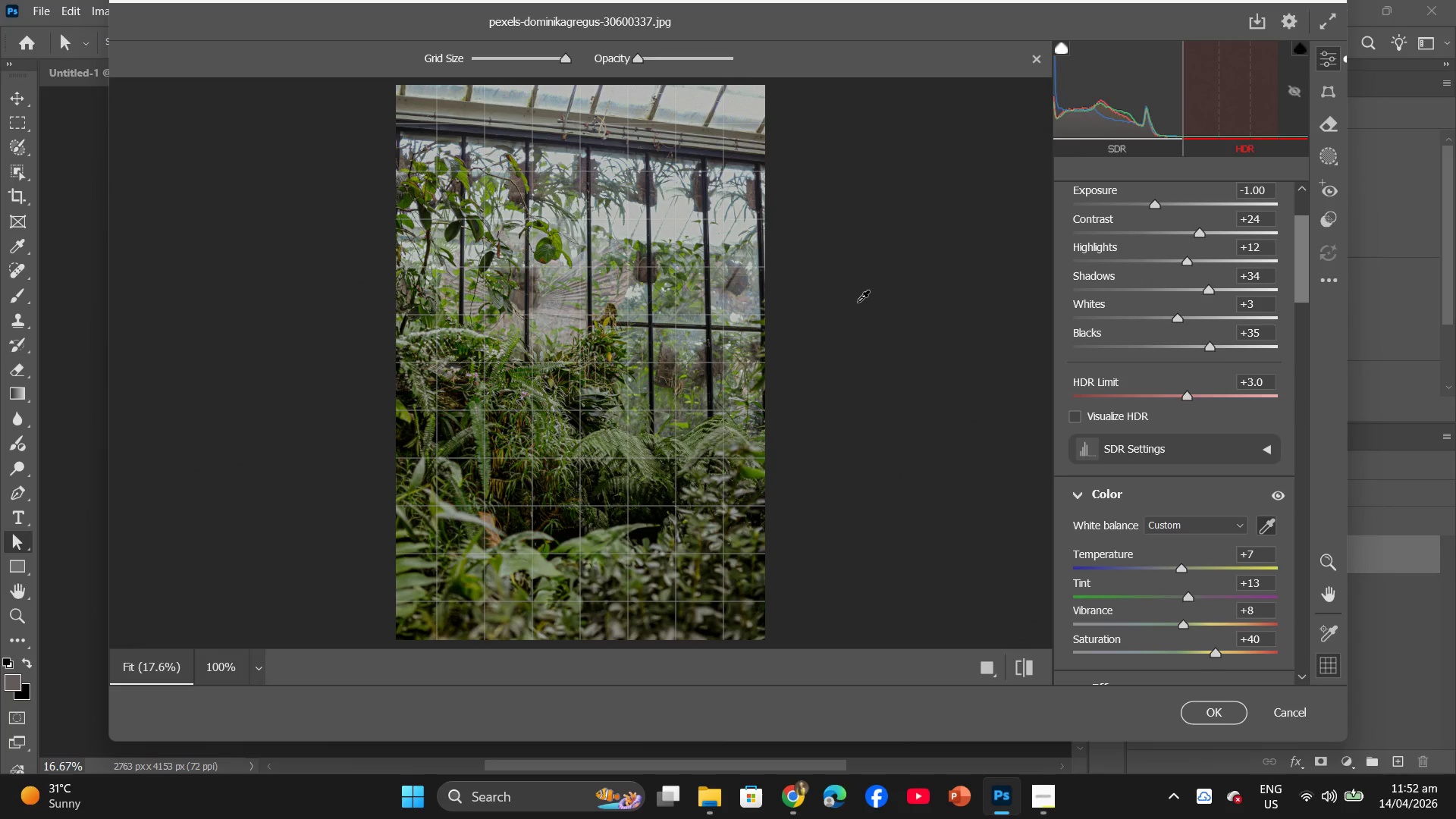 
wait(24.17)
 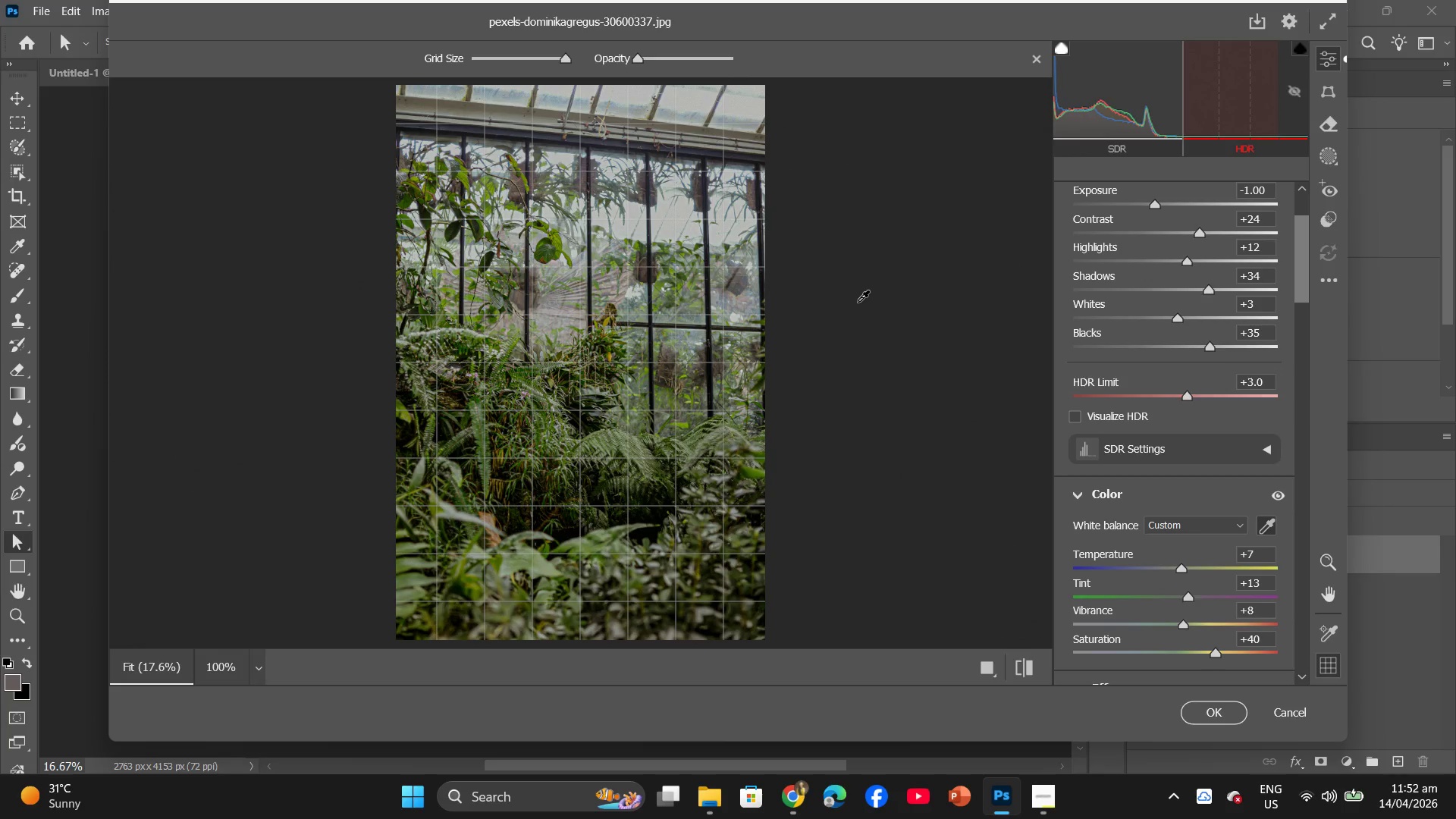 
left_click([1329, 673])